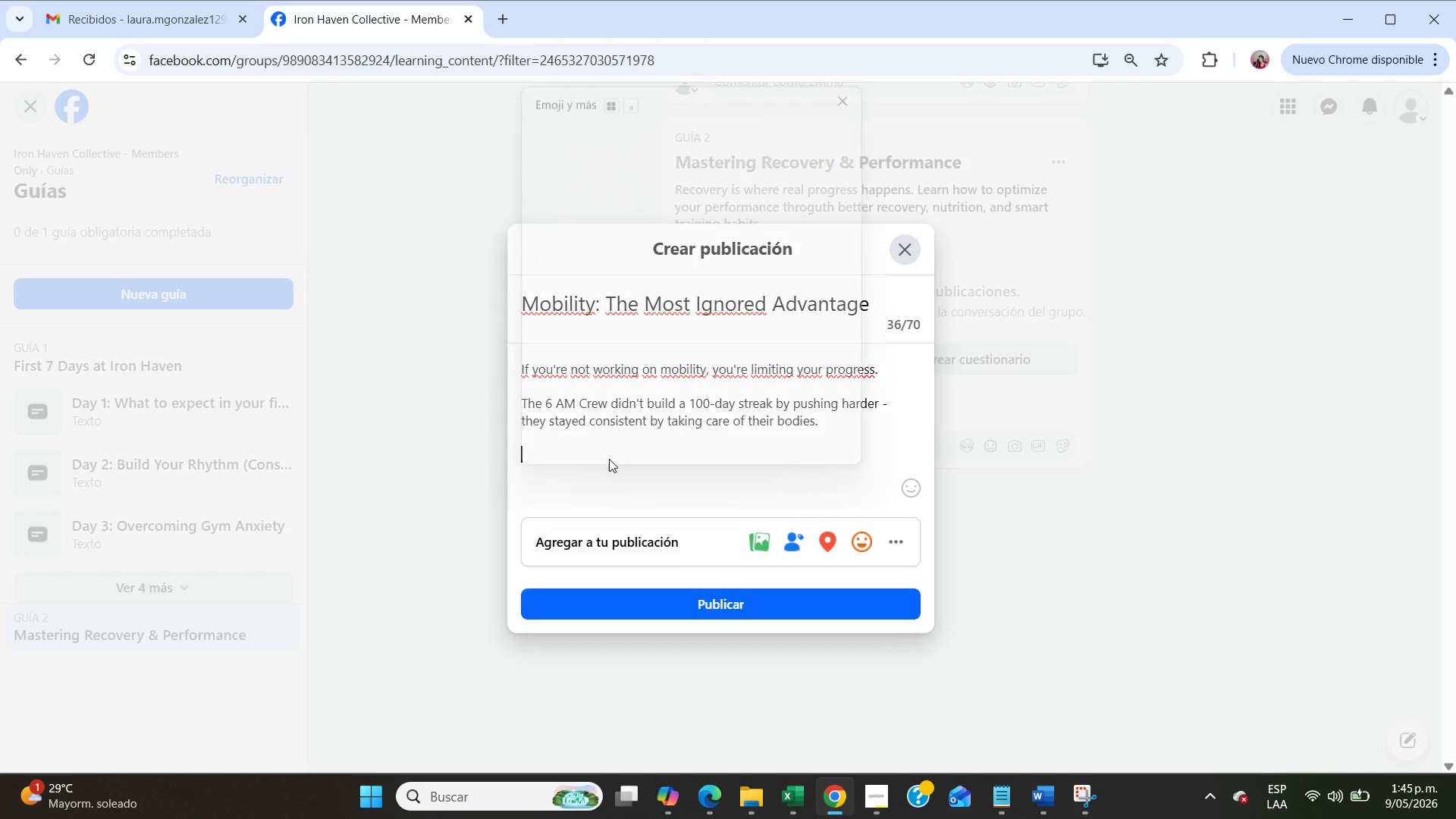 
key(Meta+Period)
 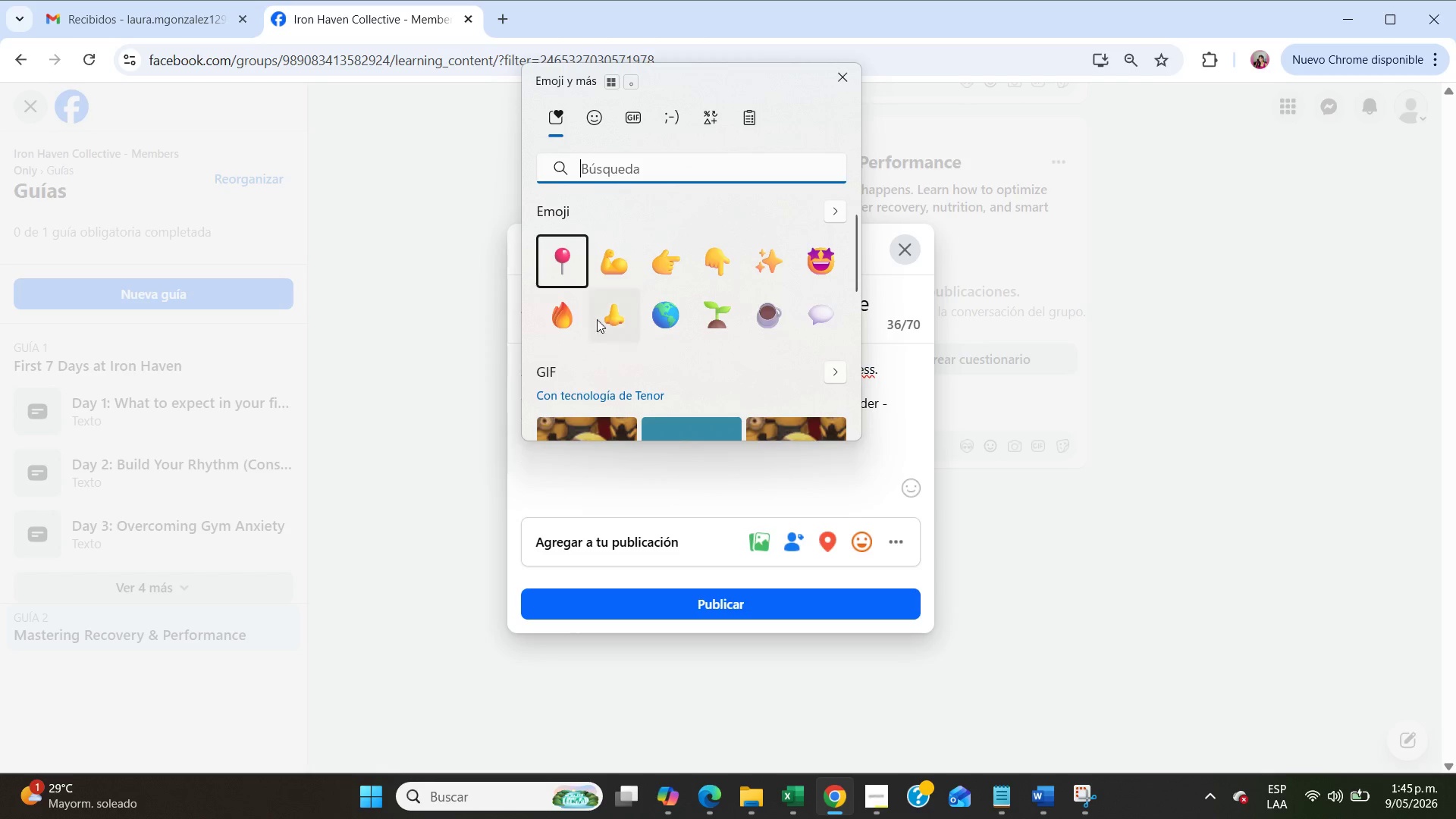 
left_click([568, 275])
 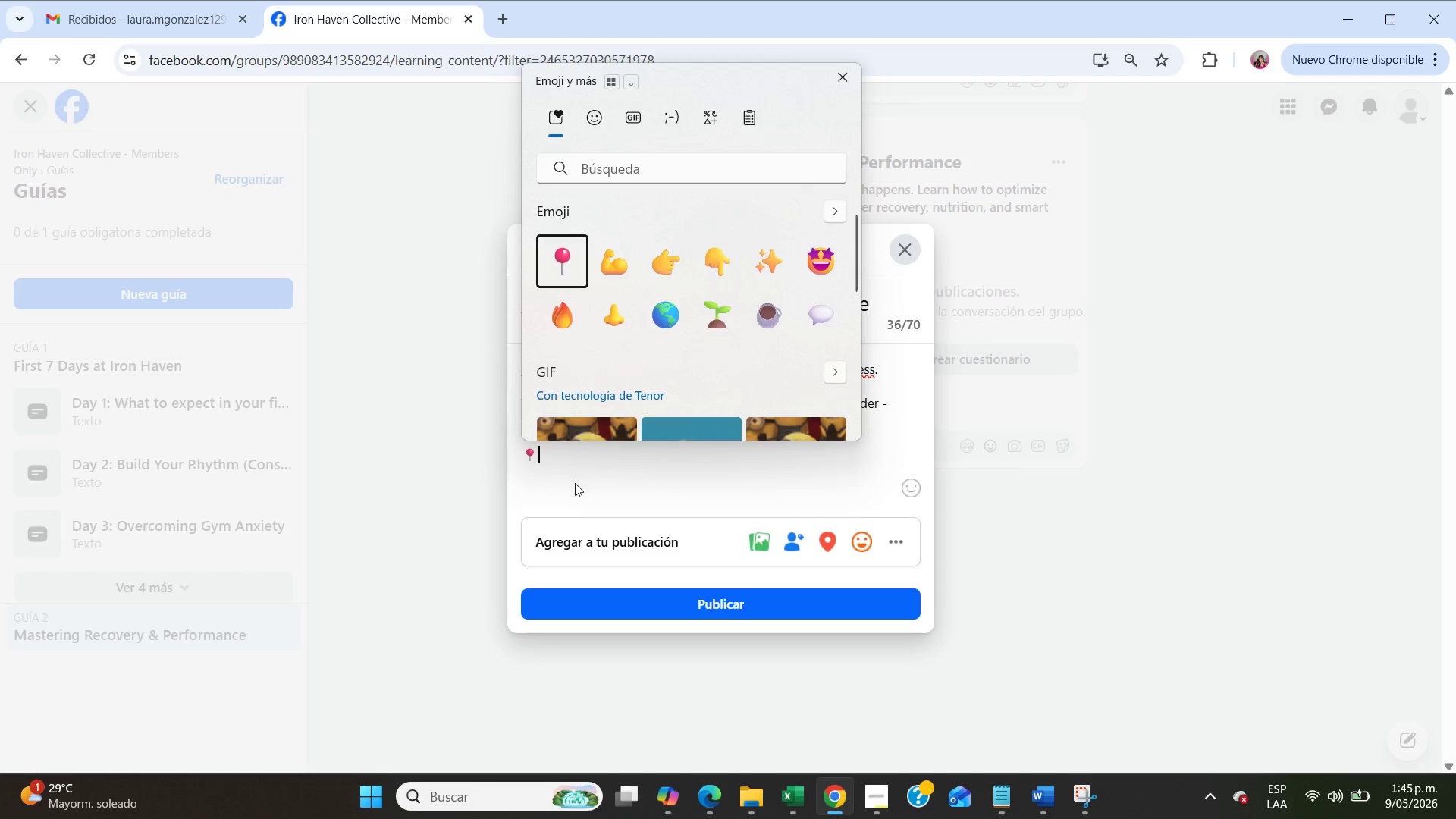 
left_click([576, 487])
 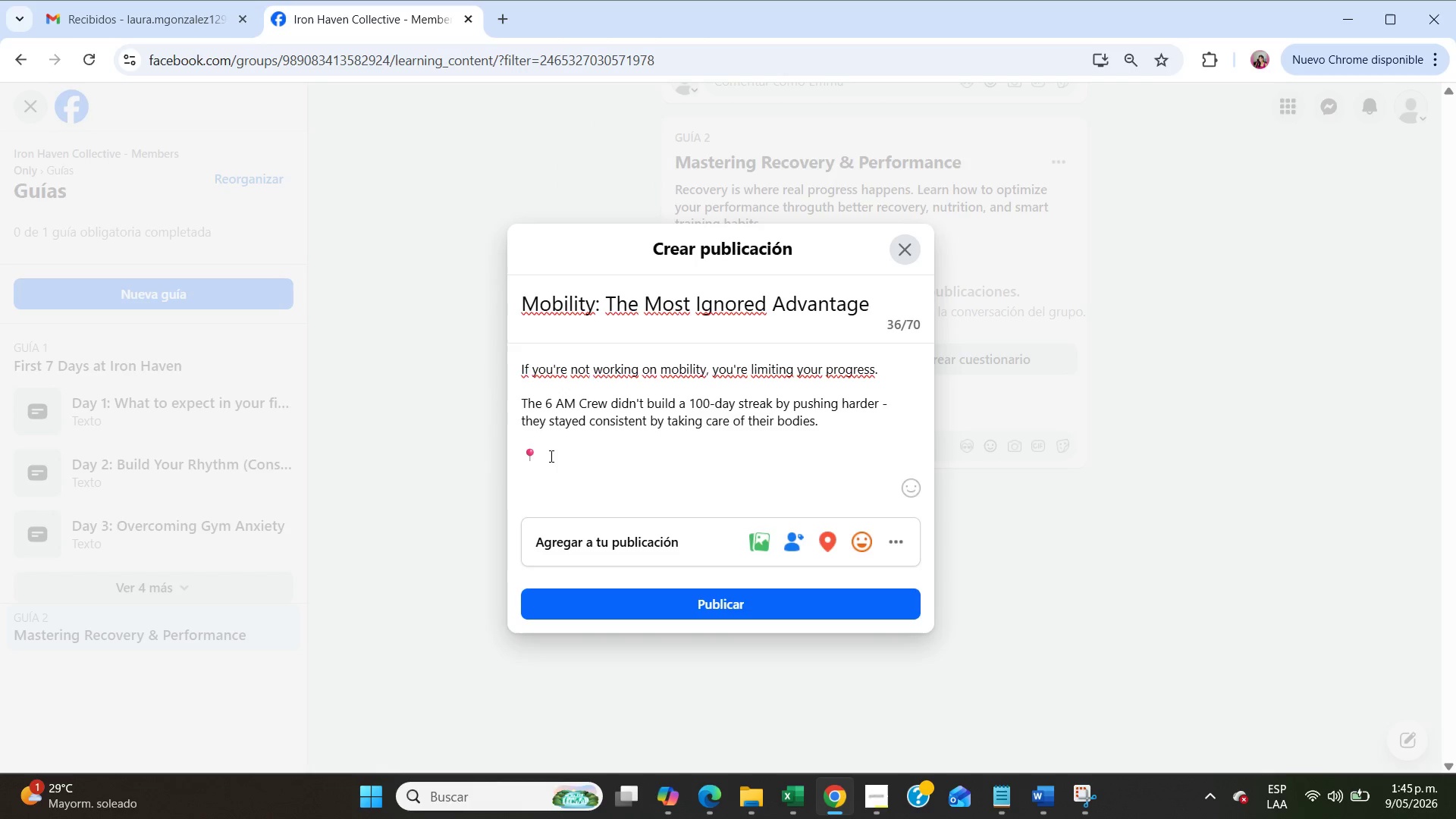 
left_click([548, 453])
 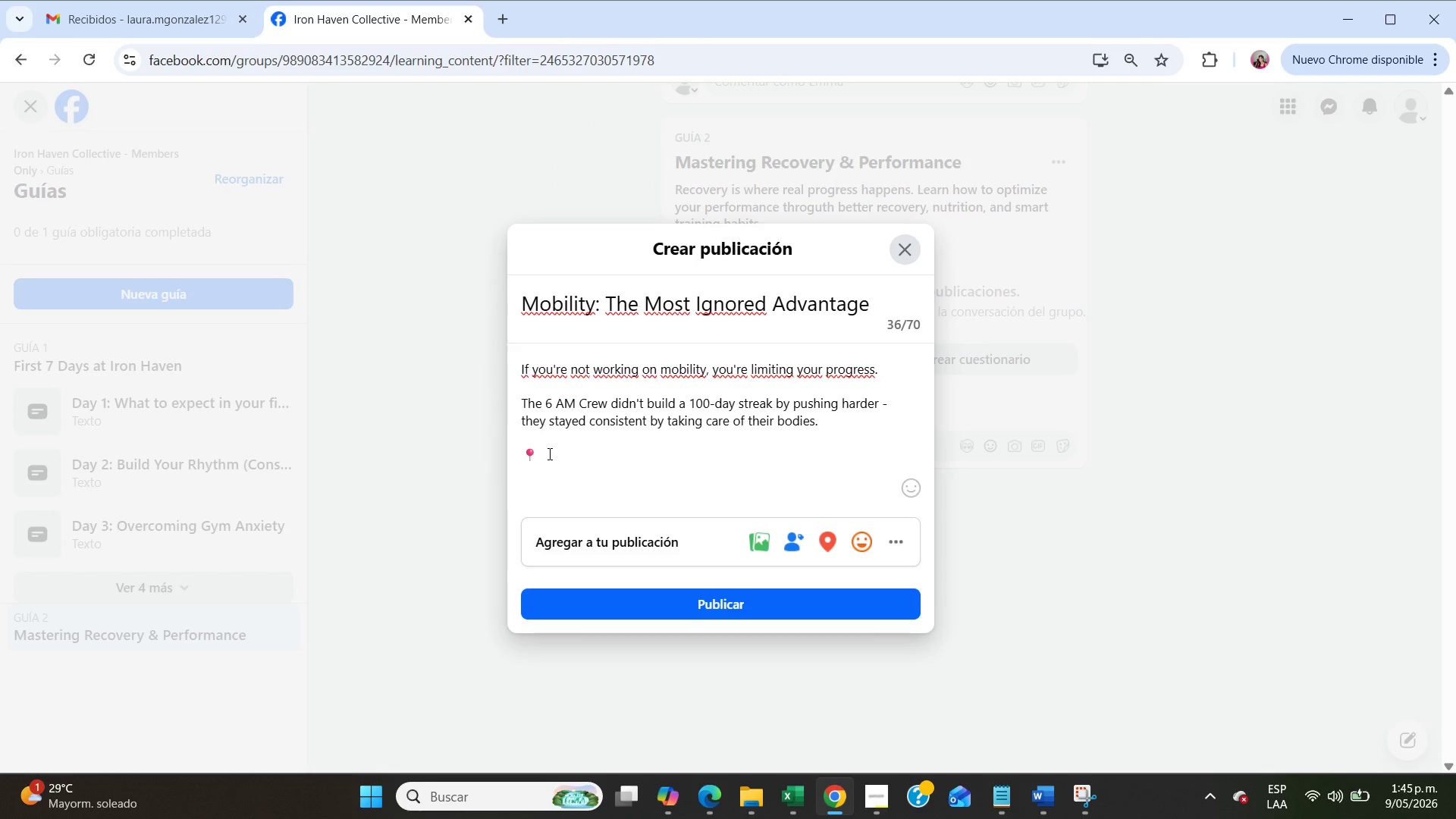 
type( Many early sessions stae)
key(Backspace)
type(rted around The Old Mill District.)
 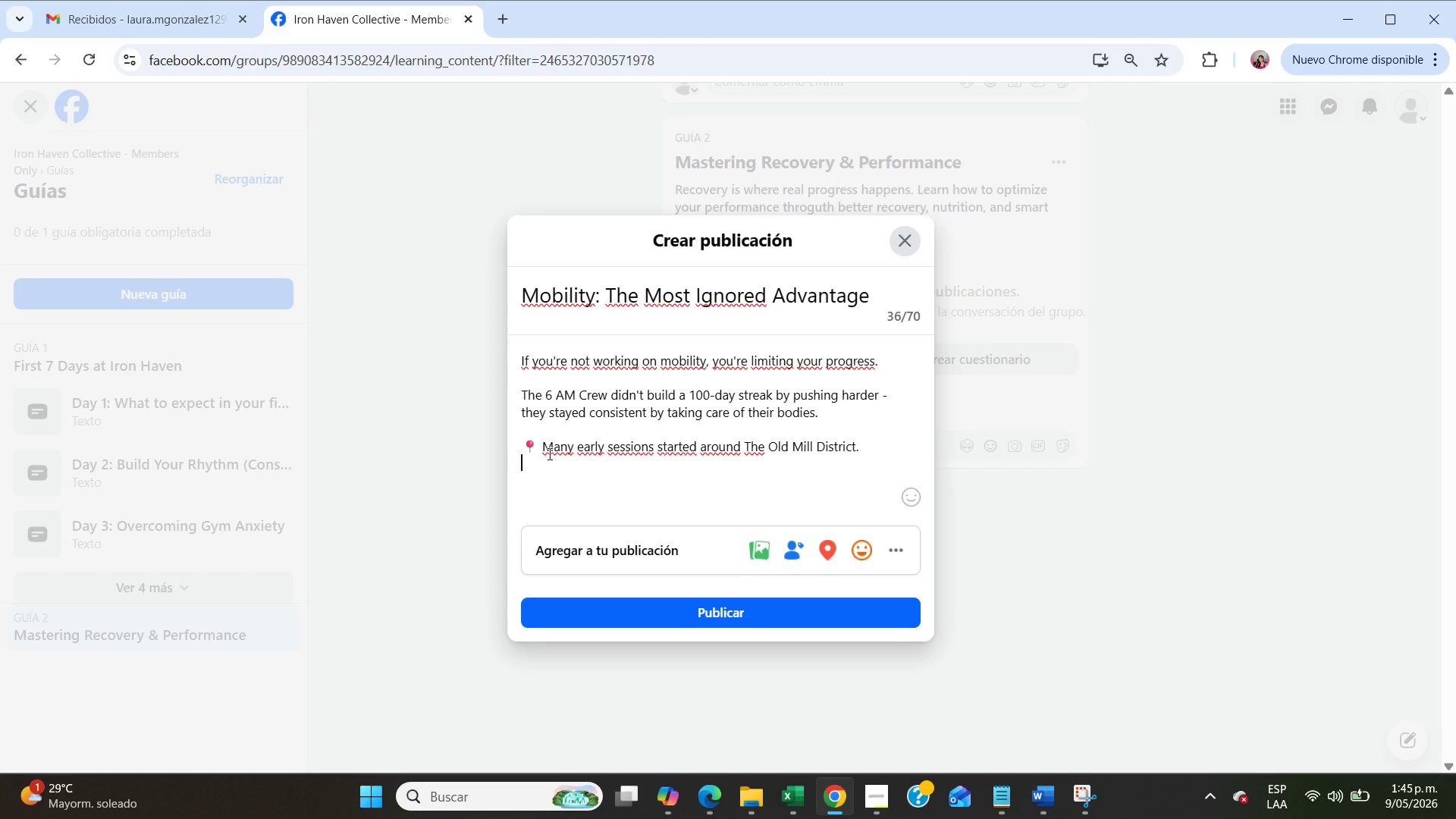 
key(Enter)
 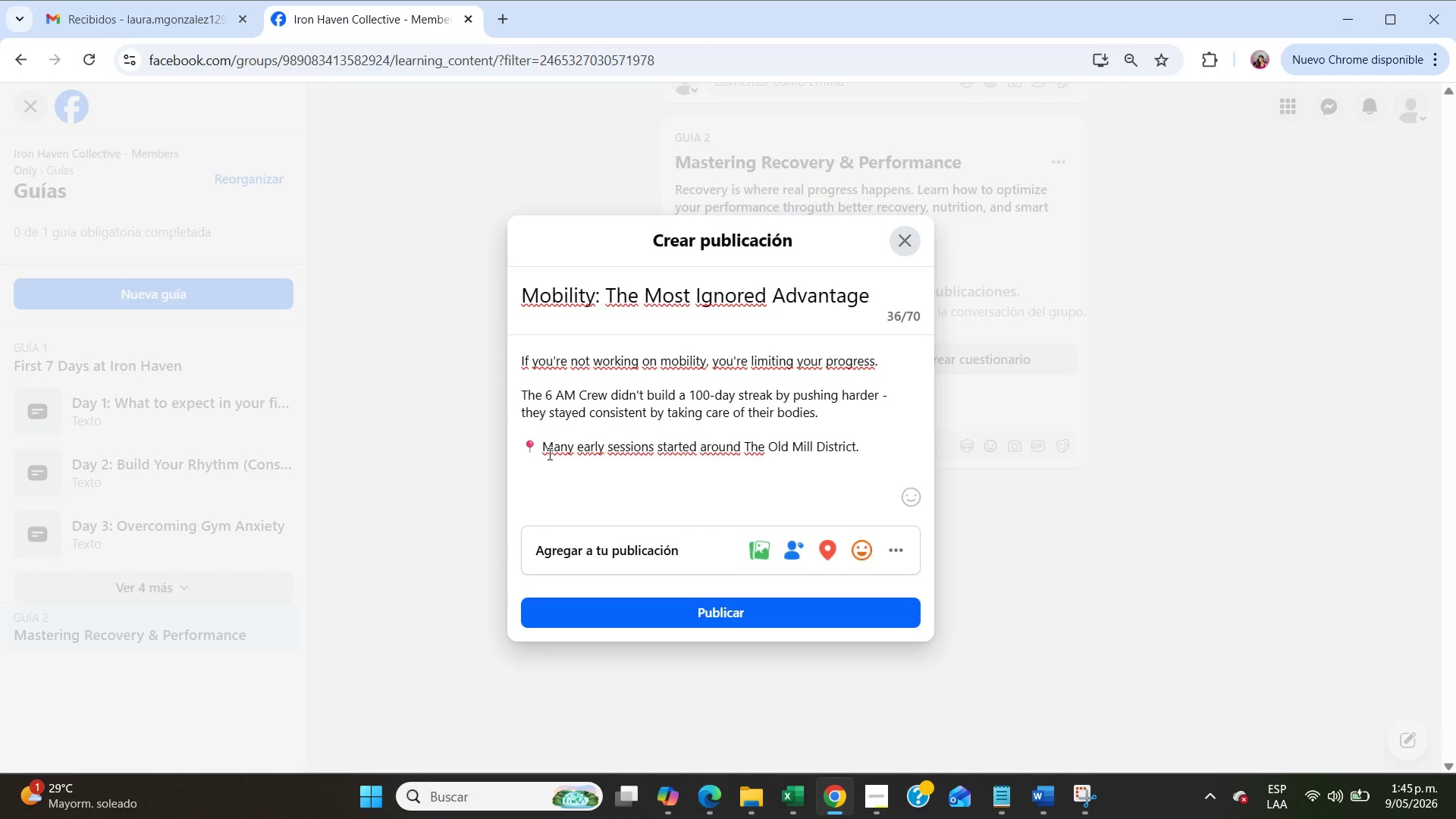 
key(Enter)
 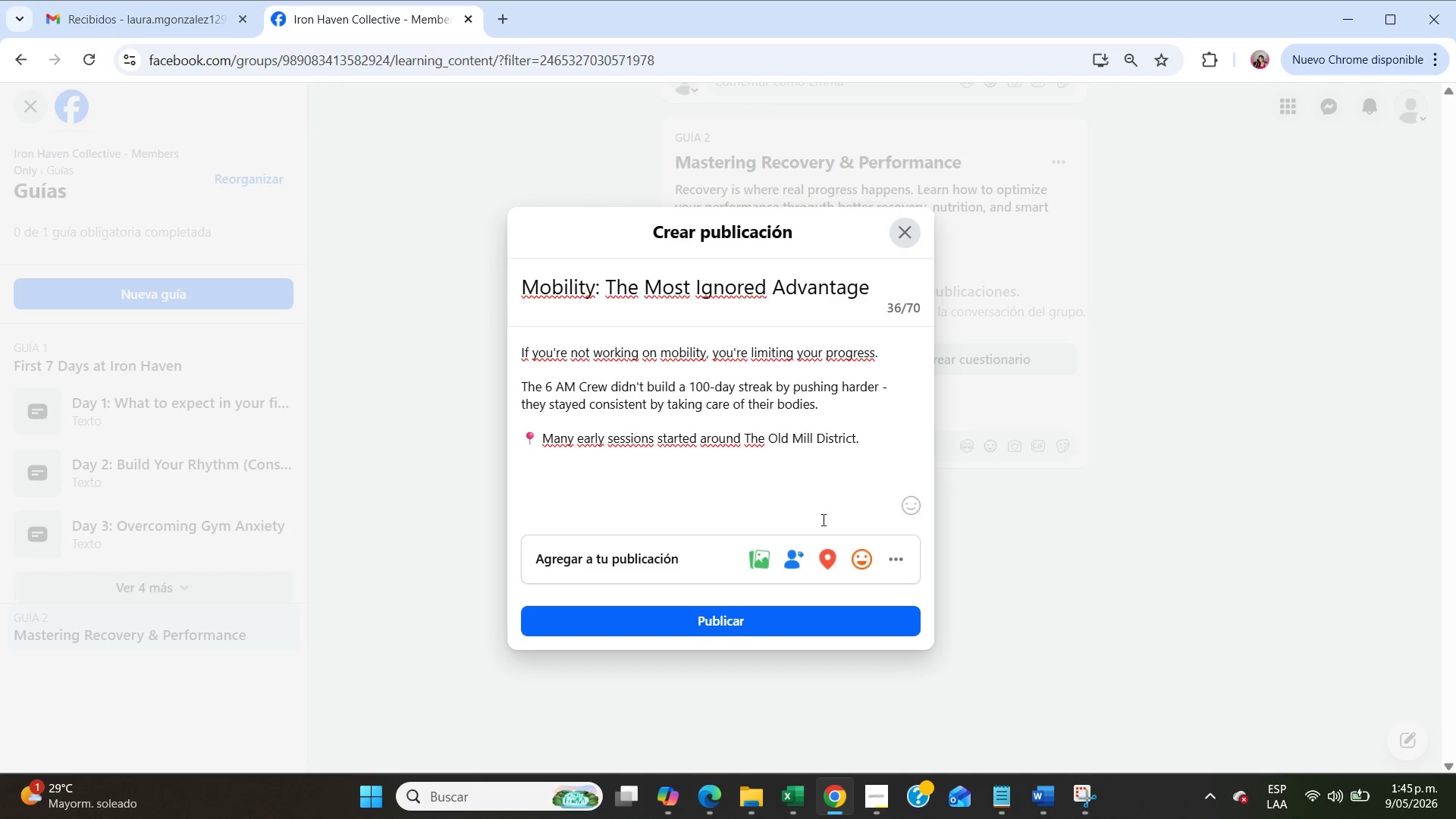 
left_click([909, 508])
 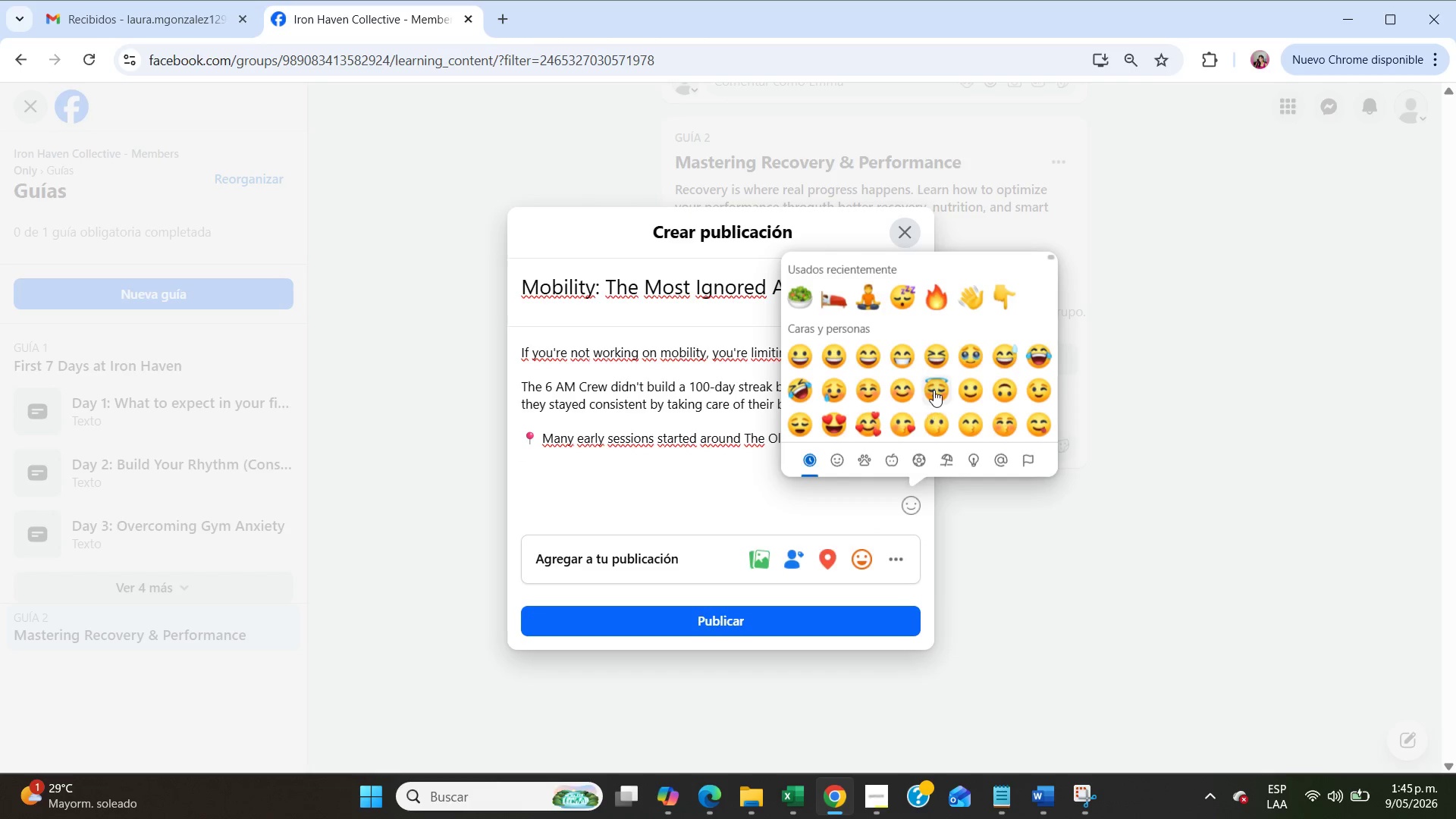 
scroll: coordinate [934, 388], scroll_direction: down, amount: 29.0
 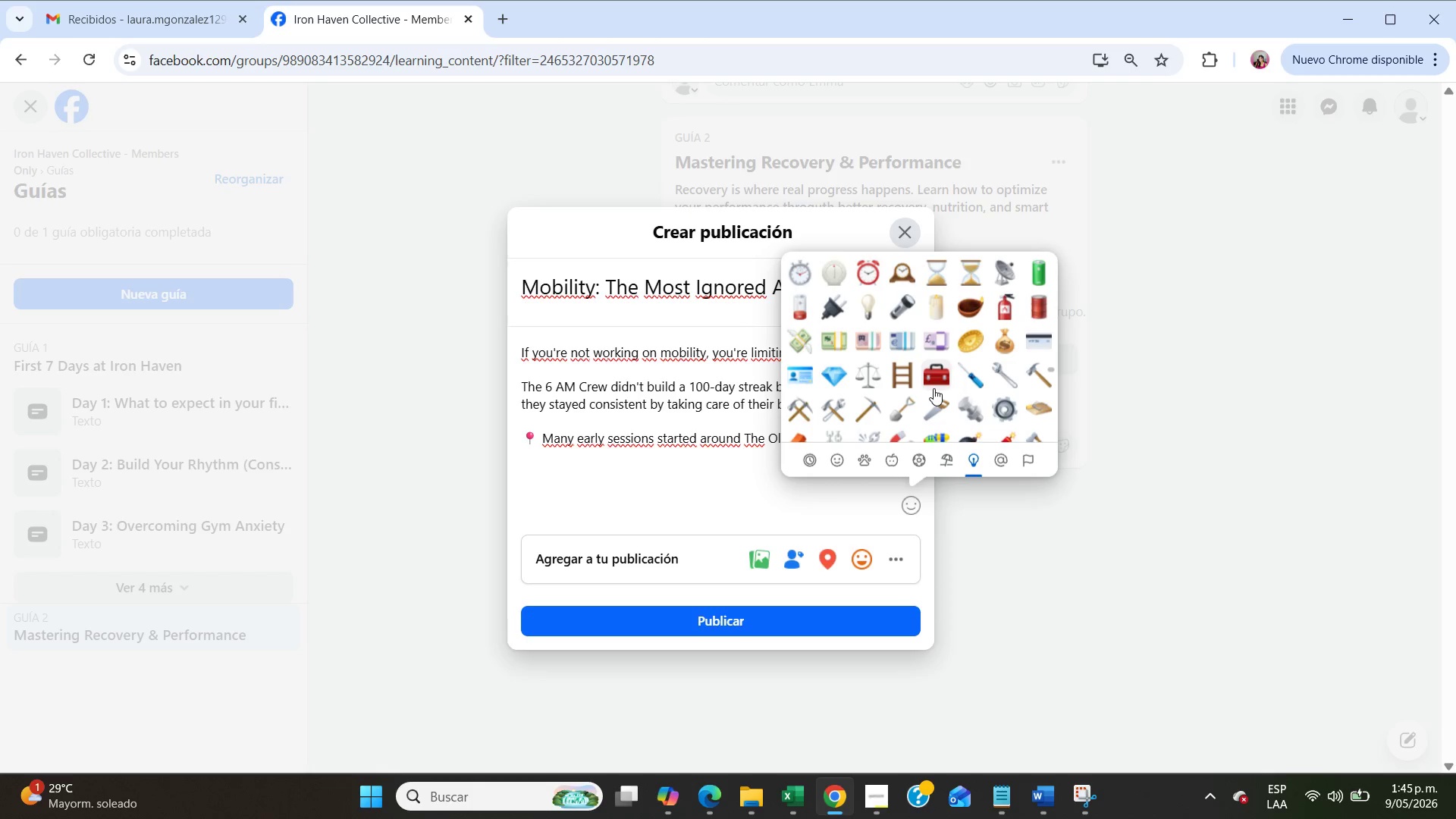 
left_click([874, 303])
 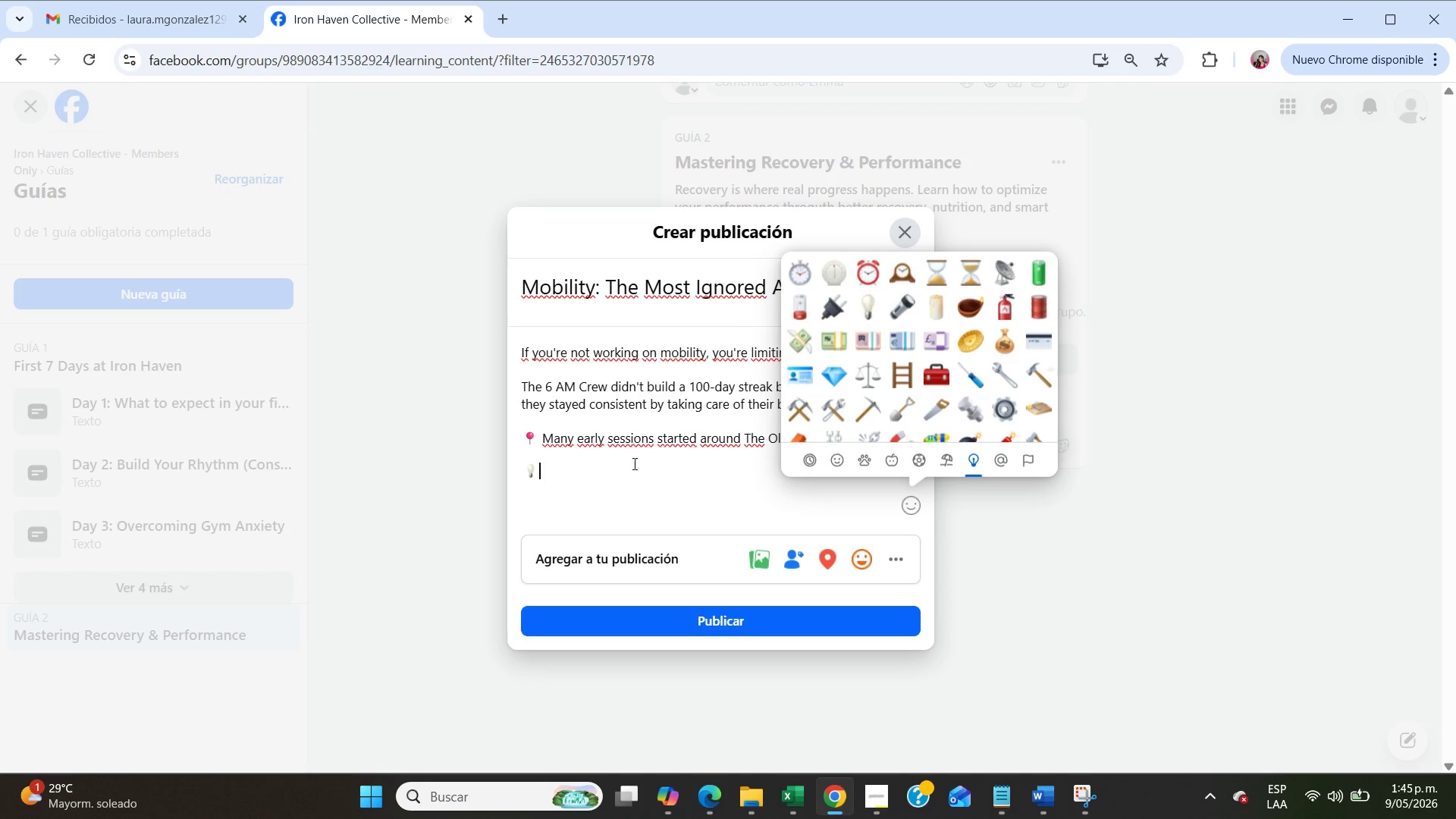 
left_click([623, 468])
 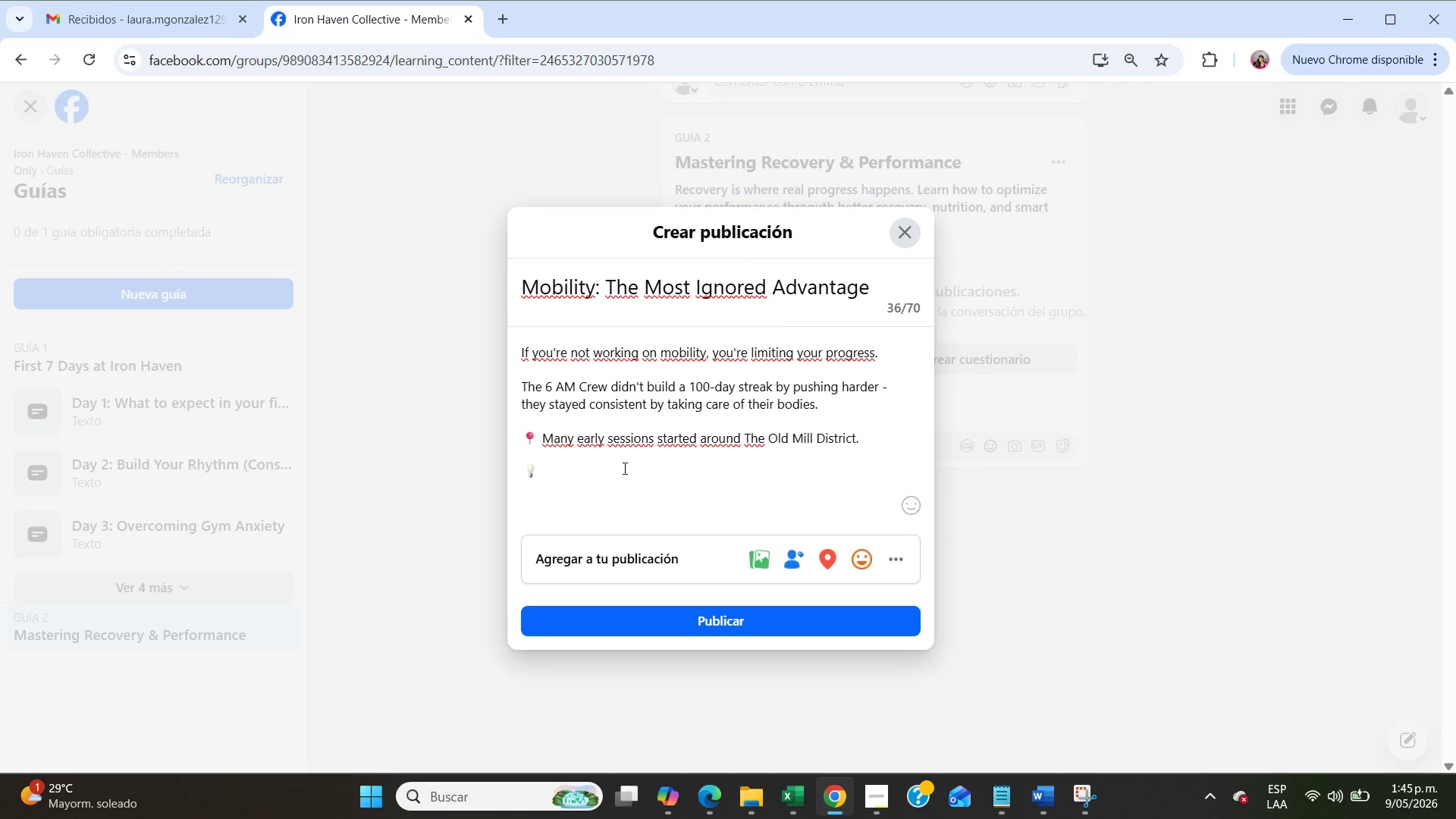 
type( Today[s fou)
key(Backspace)
type(cus>)
 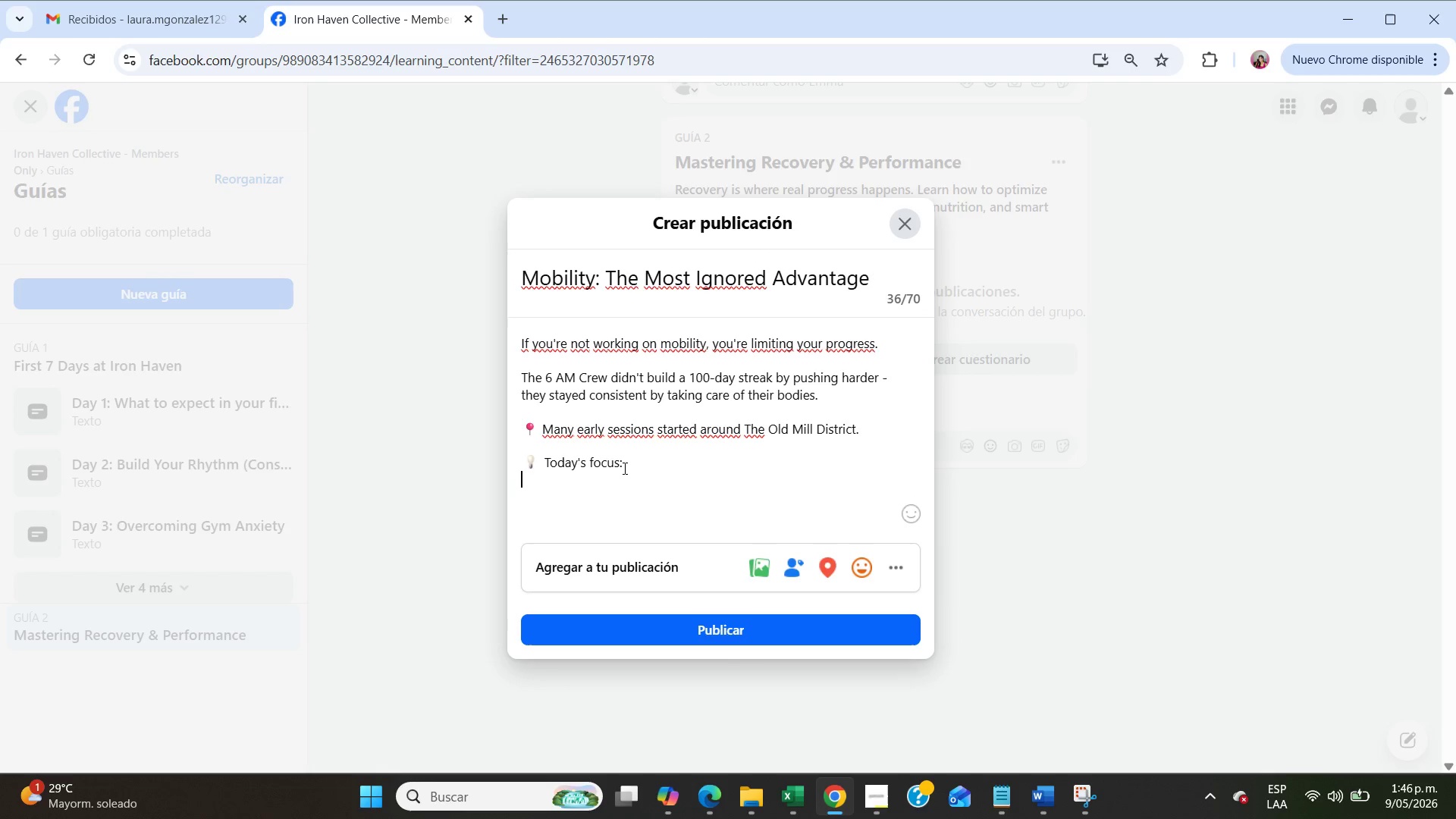 
key(Enter)
 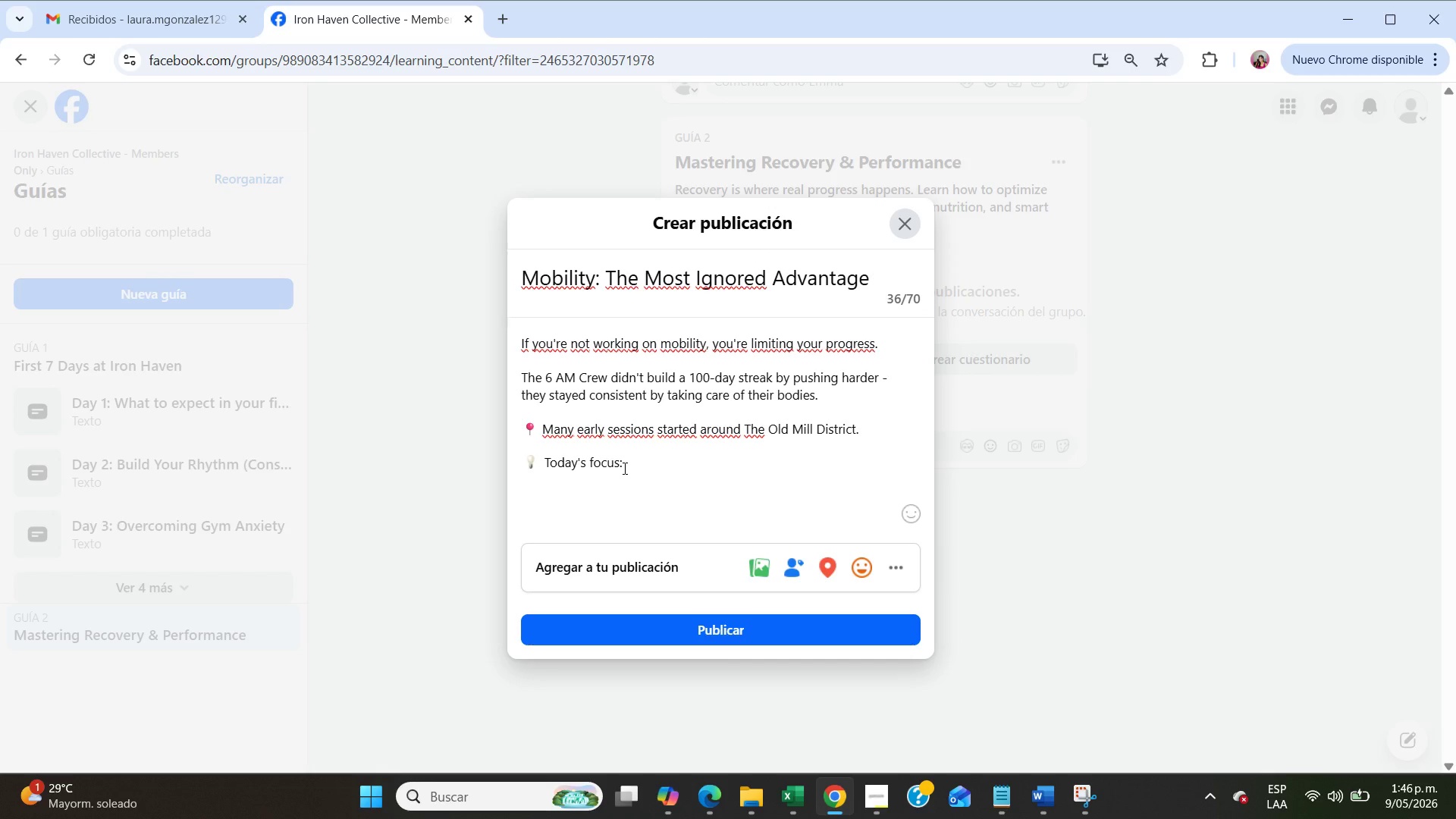 
type(Focus)
 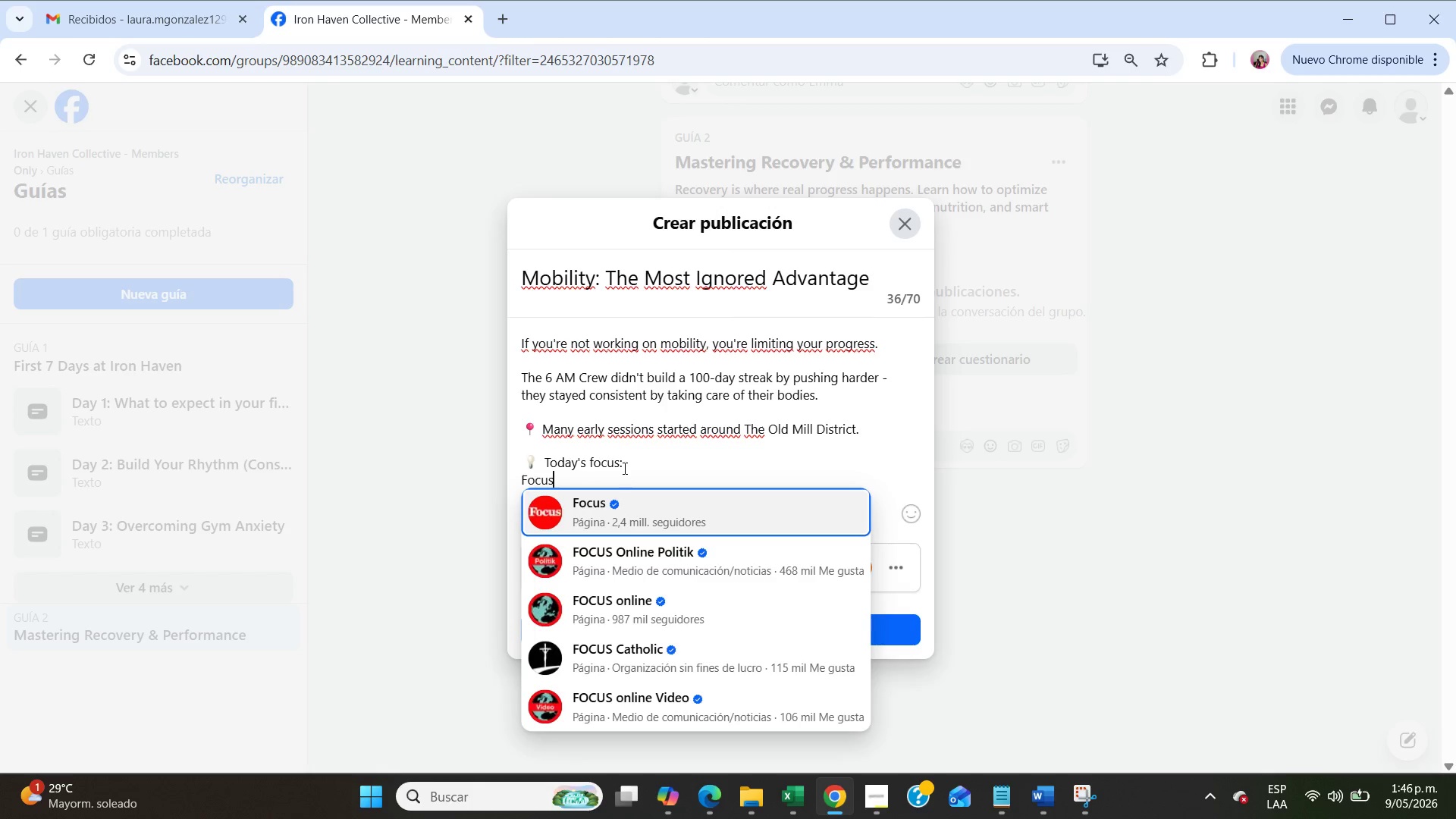 
wait(11.22)
 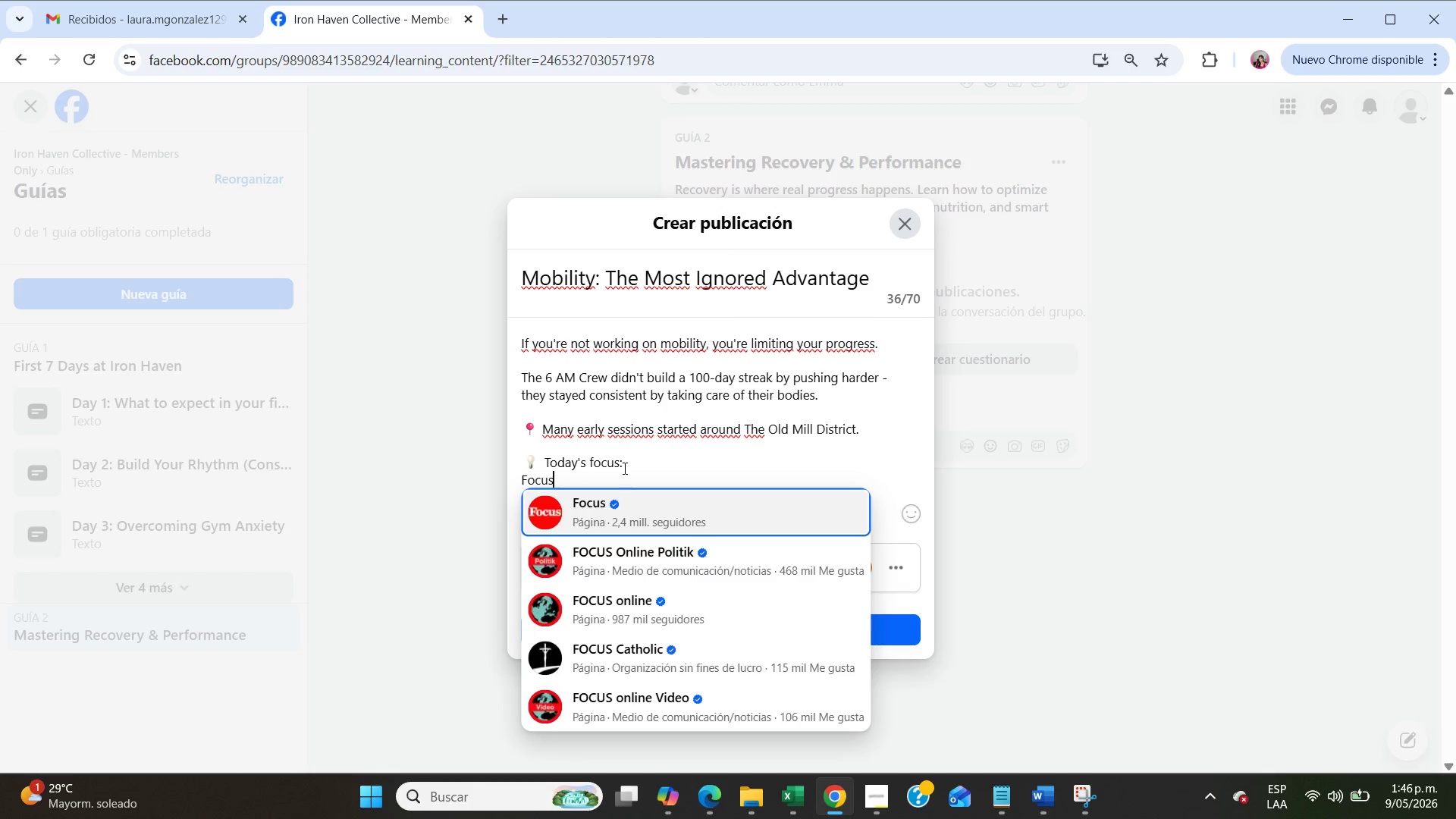 
type( on the Concentrict)
key(Backspace)
type( Ohase )
key(Backspace)
key(Backspace)
key(Backspace)
key(Backspace)
key(Backspace)
key(Backspace)
type(Phase of your movements - controlled execution leads to better recovery.)
 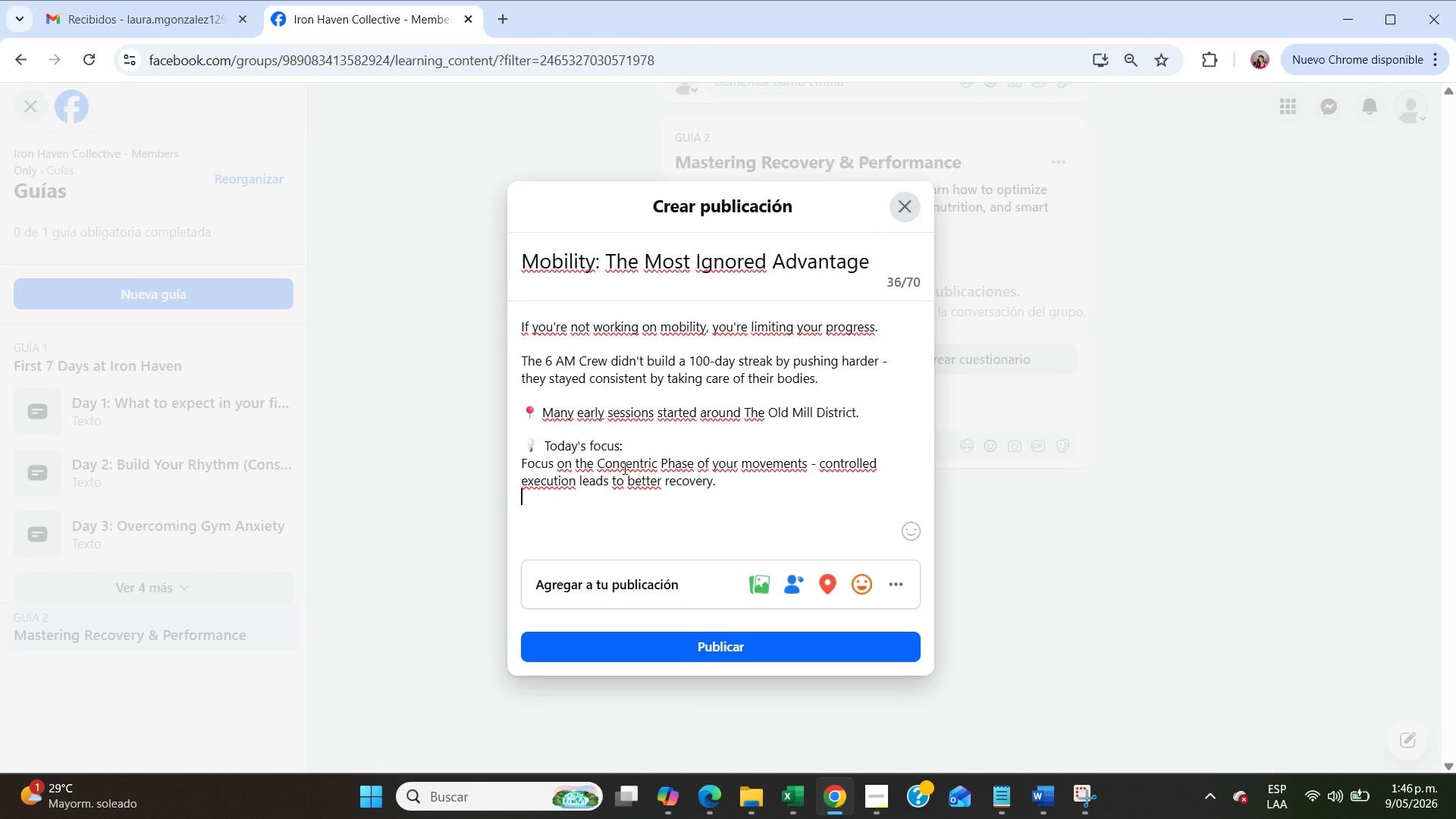 
key(Enter)
 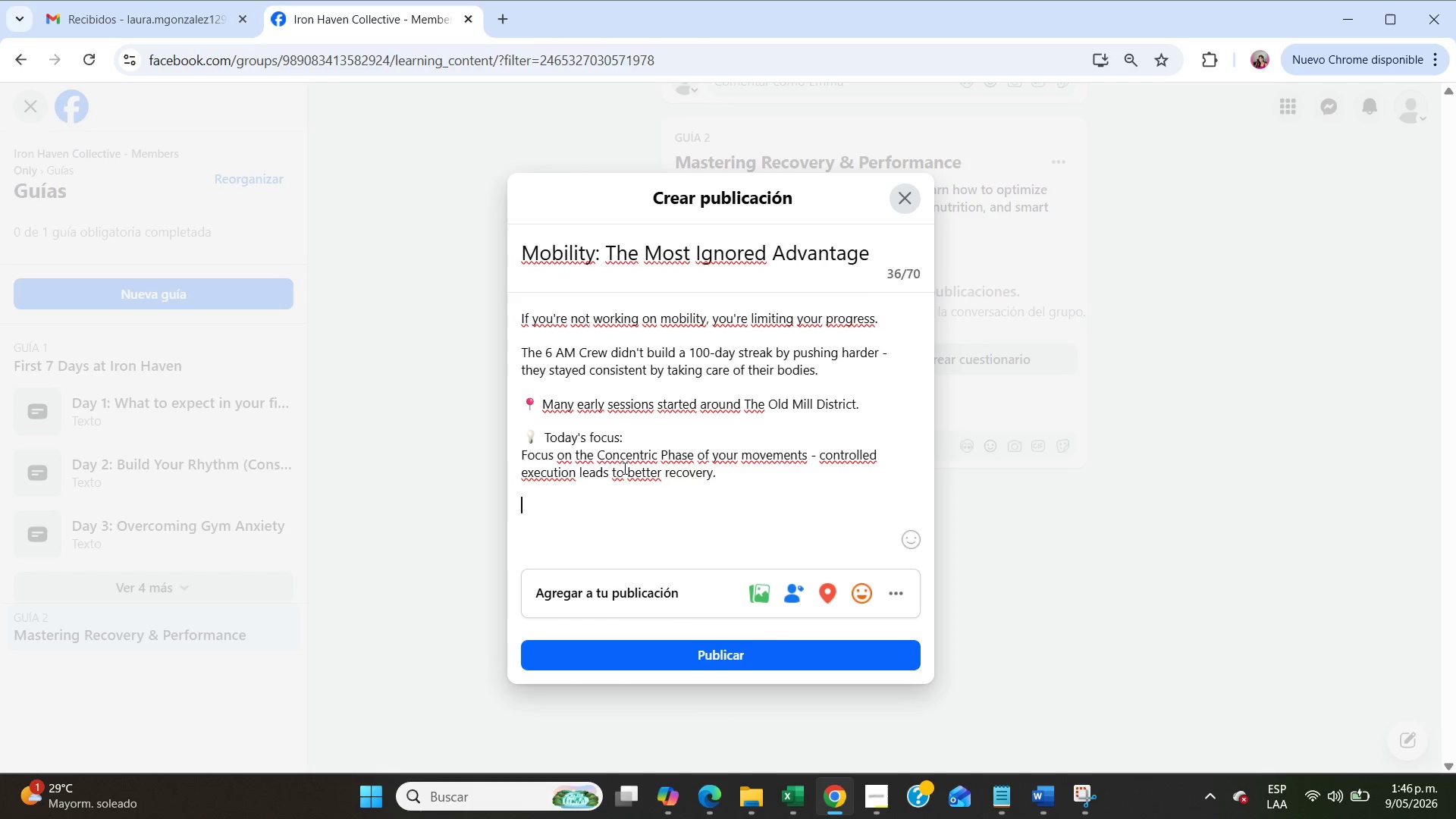 
key(Enter)
 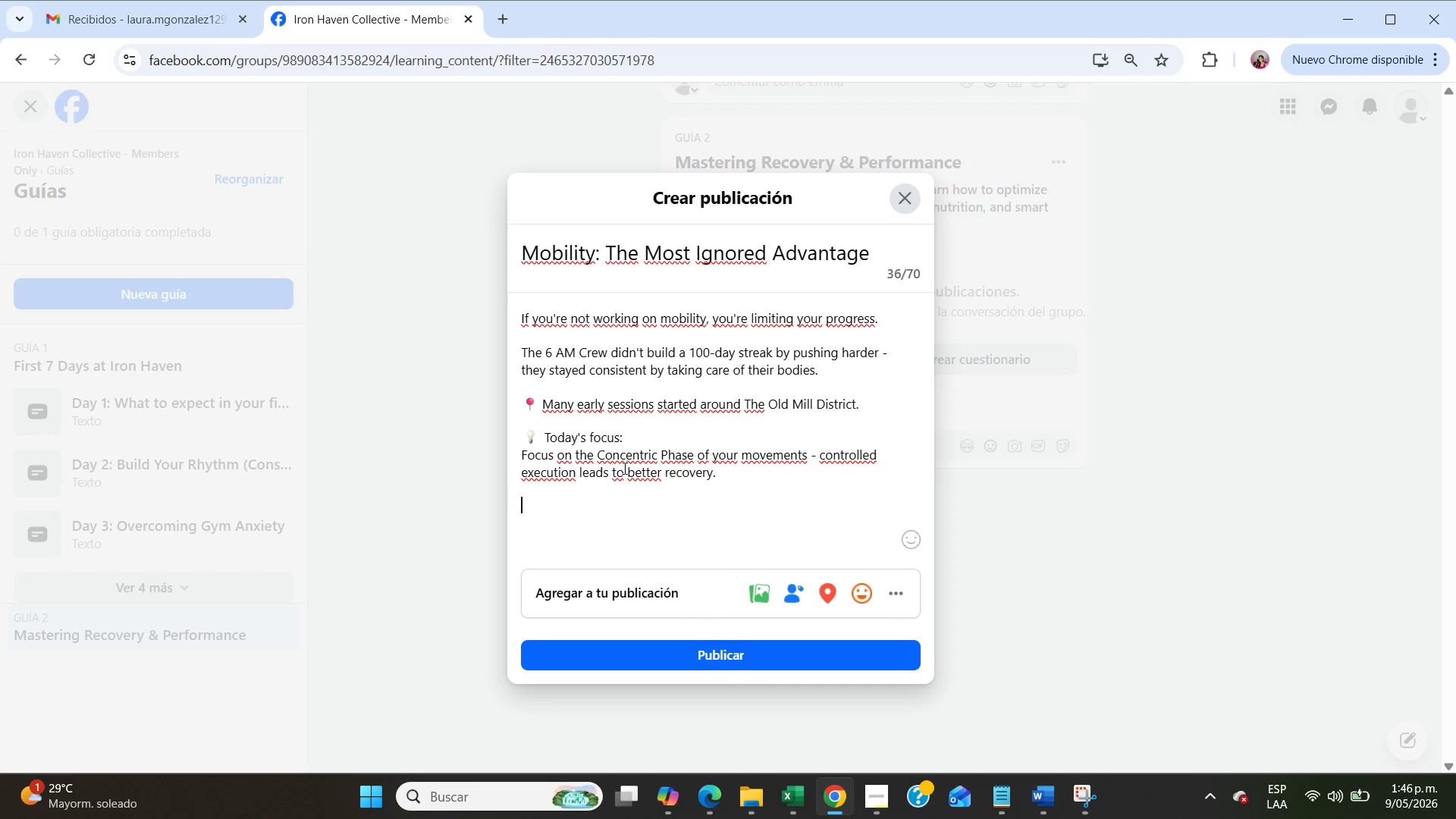 
type(Mobility isn[t optional. It[s what keeps you in the game.)
 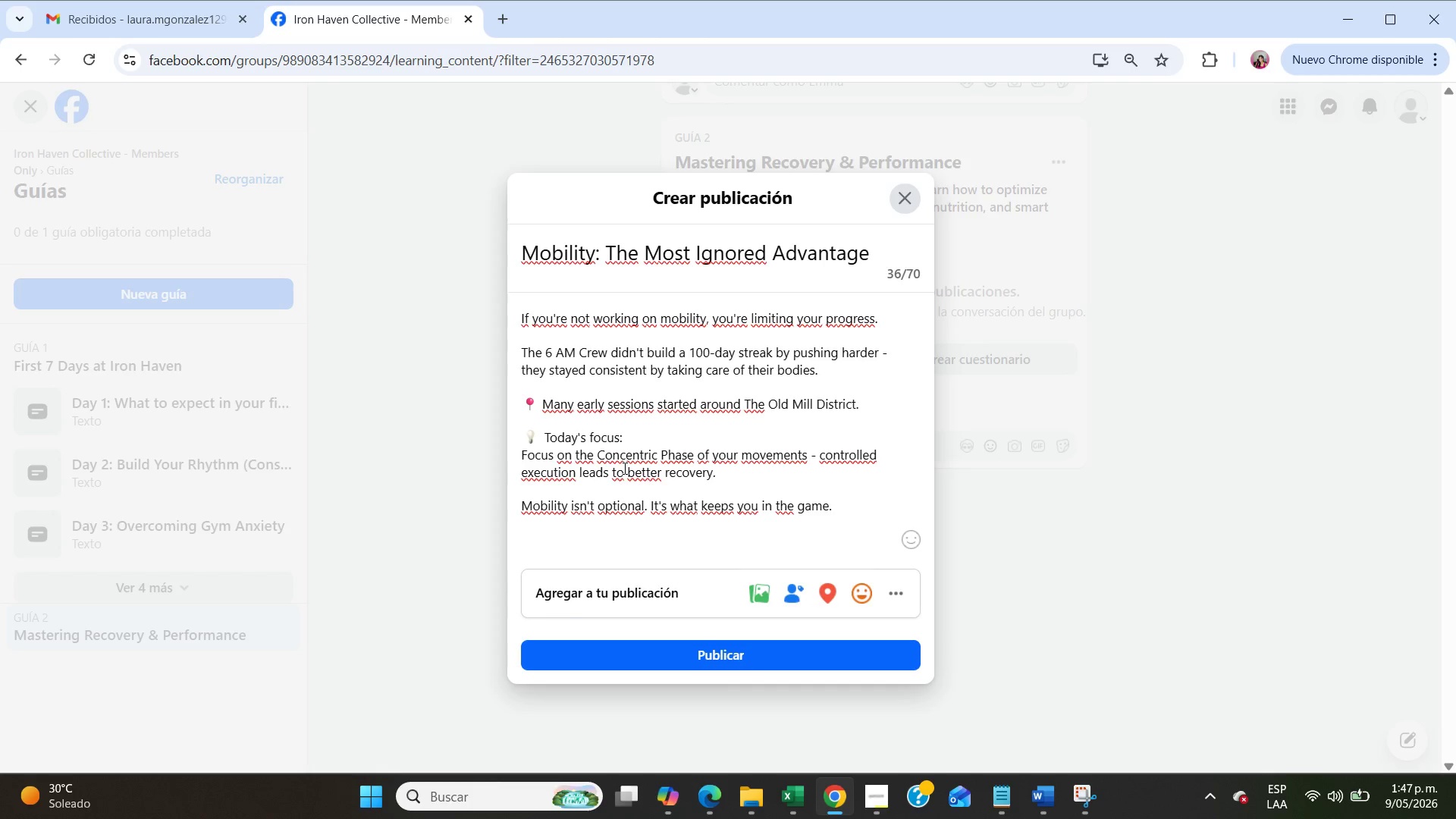 
key(Enter)
 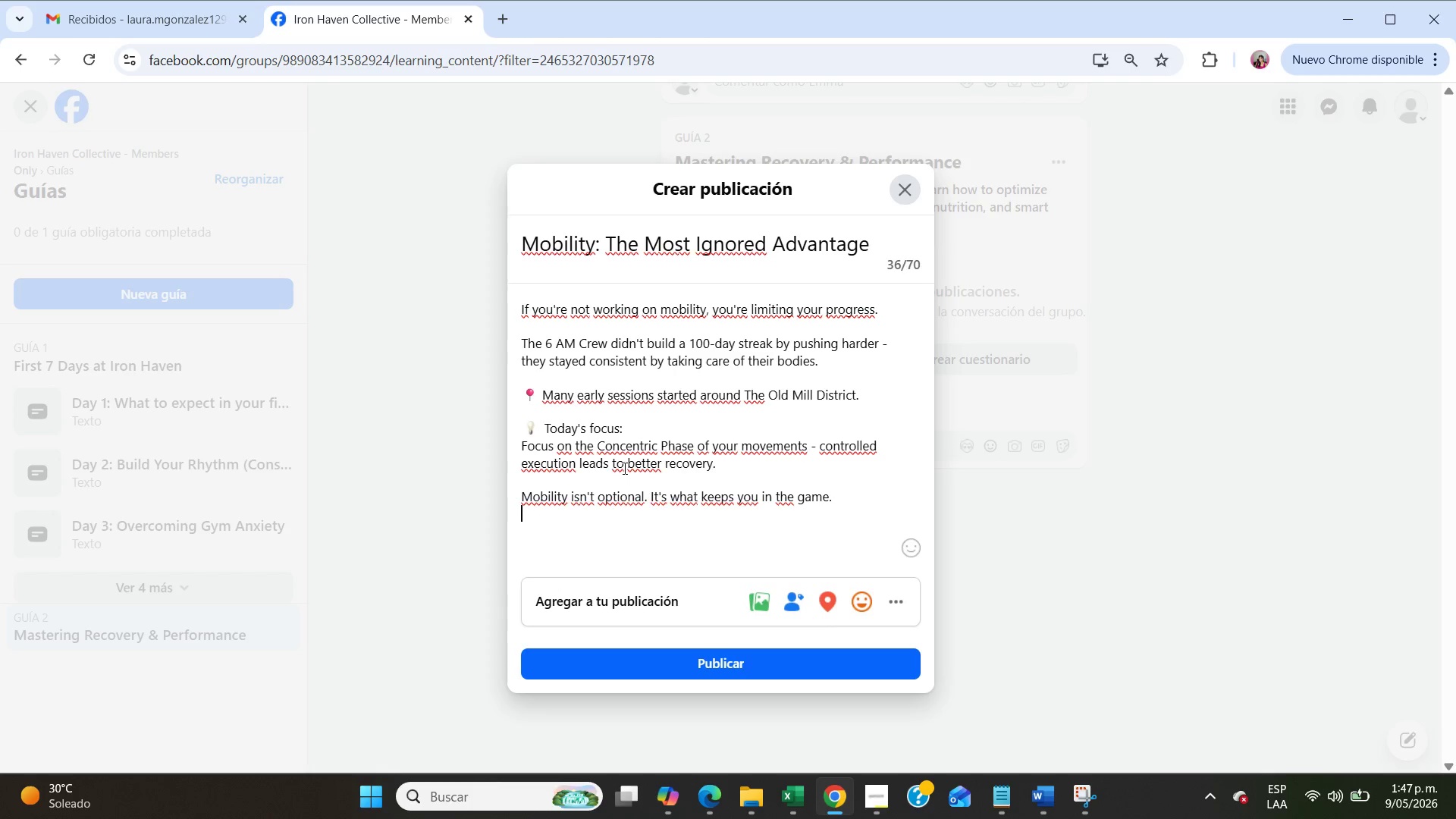 
key(Enter)
 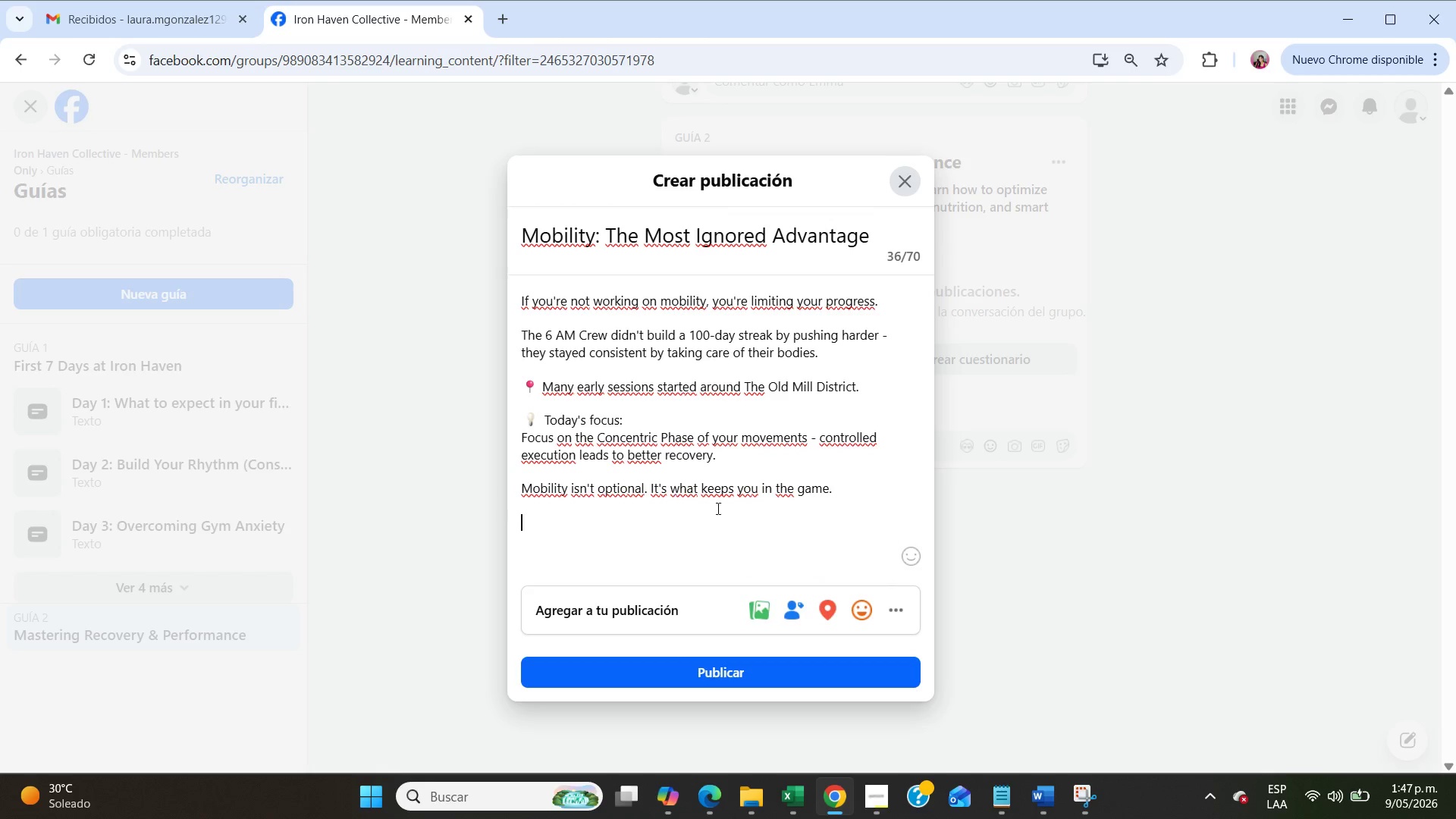 
left_click([908, 554])
 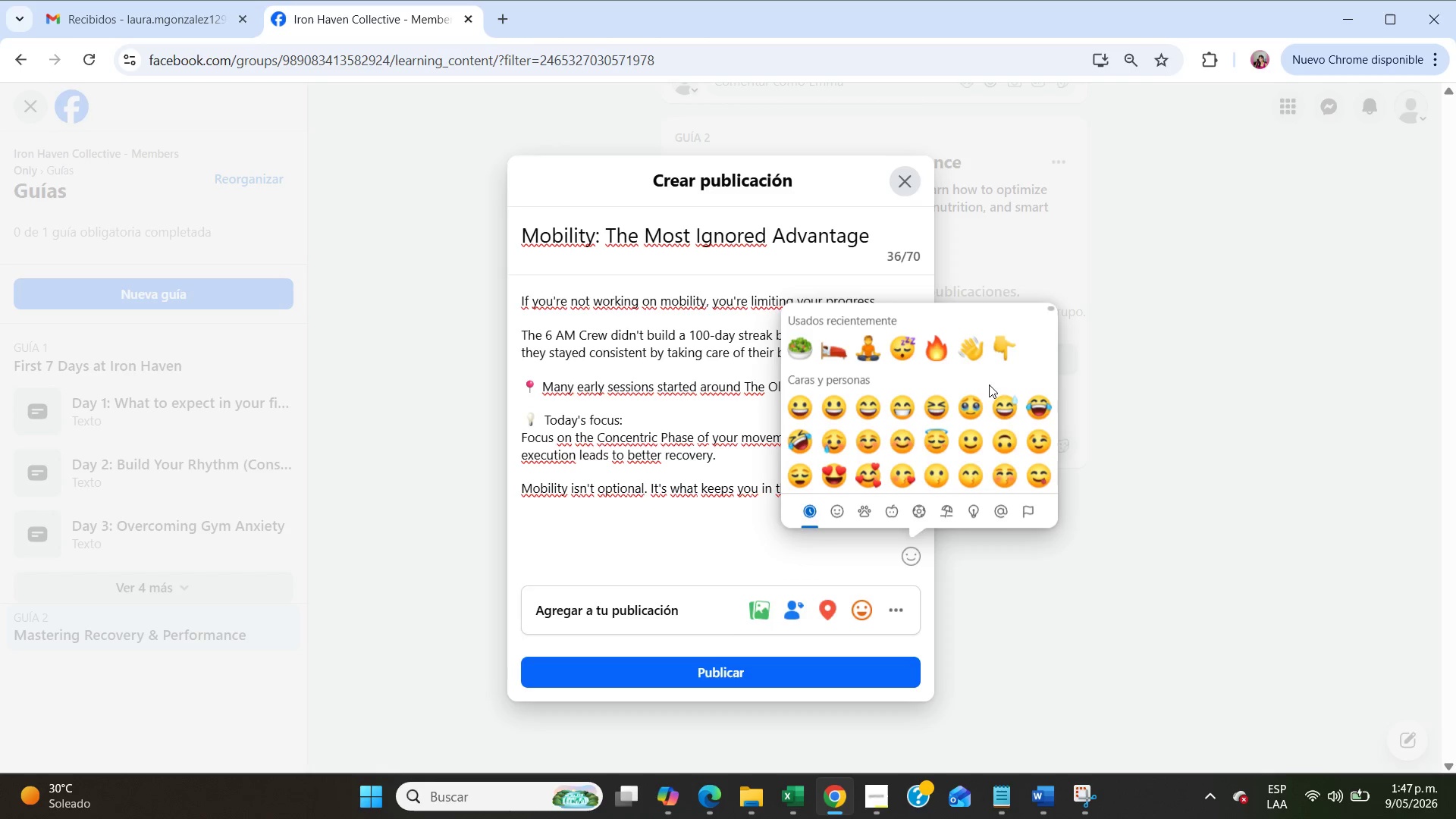 
left_click([995, 350])
 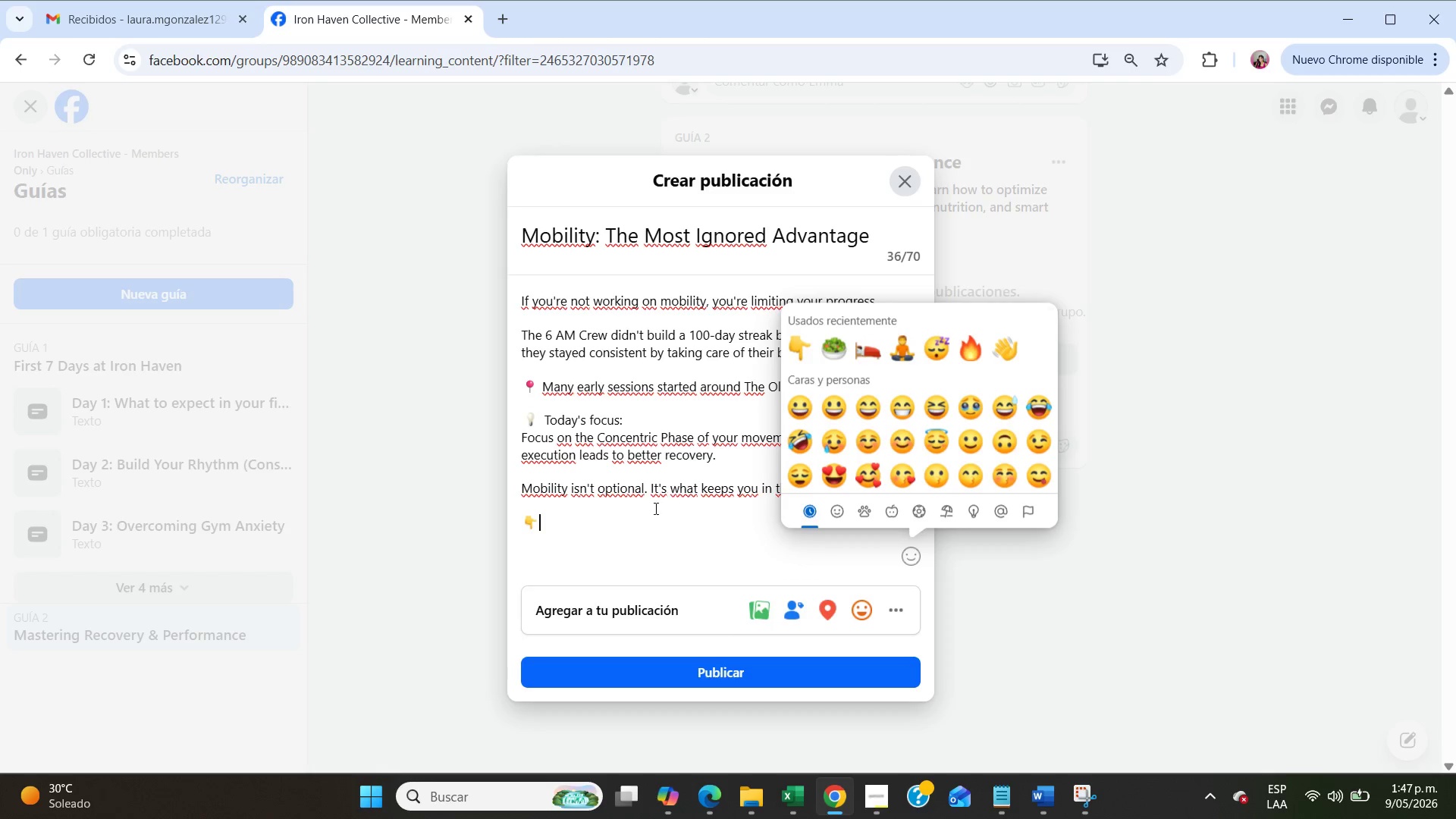 
left_click([632, 532])
 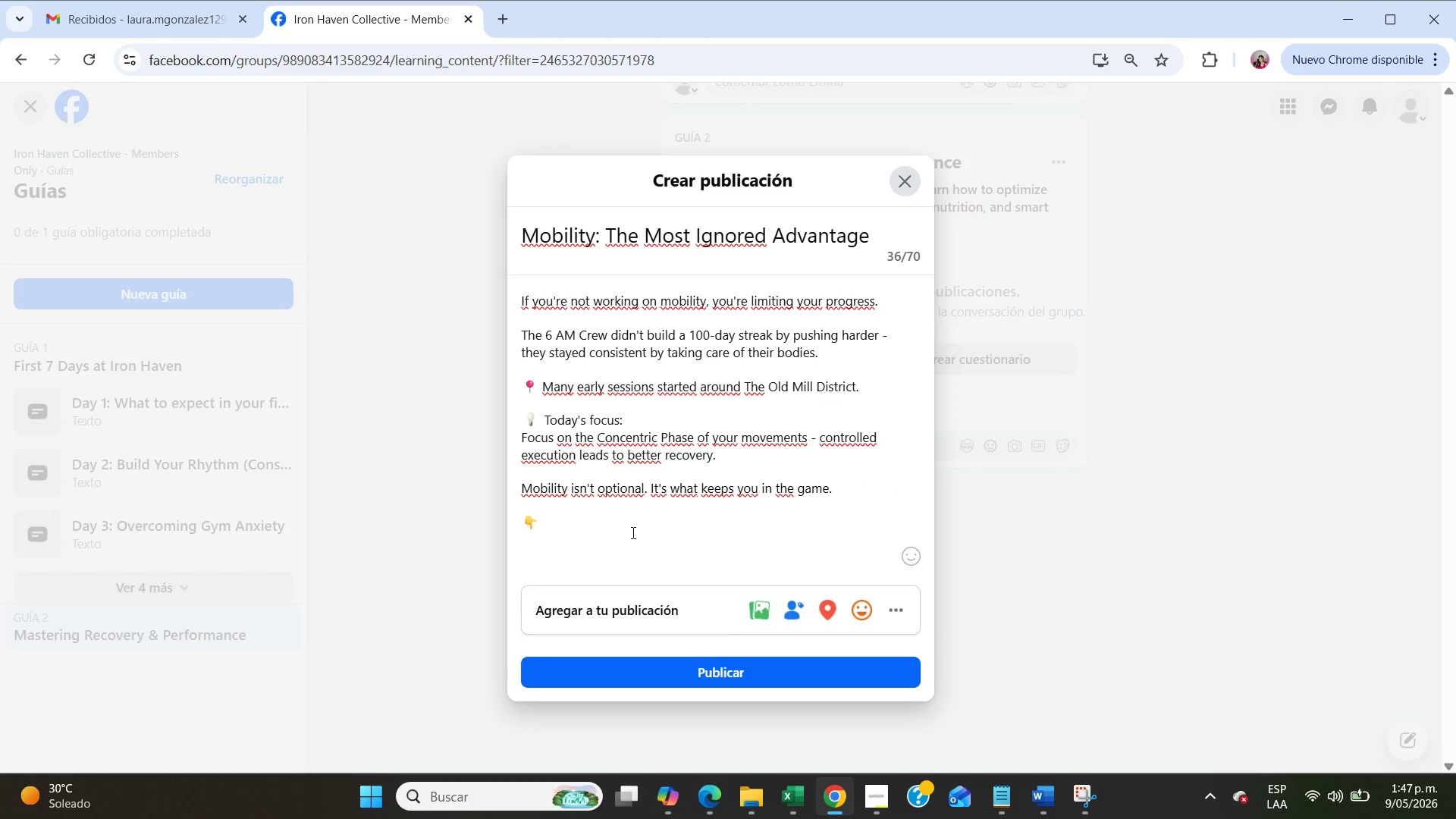 
key(NumpadEnter)
type(What[s one habit that improved you )
key(Backspace)
type(r recovery{)
 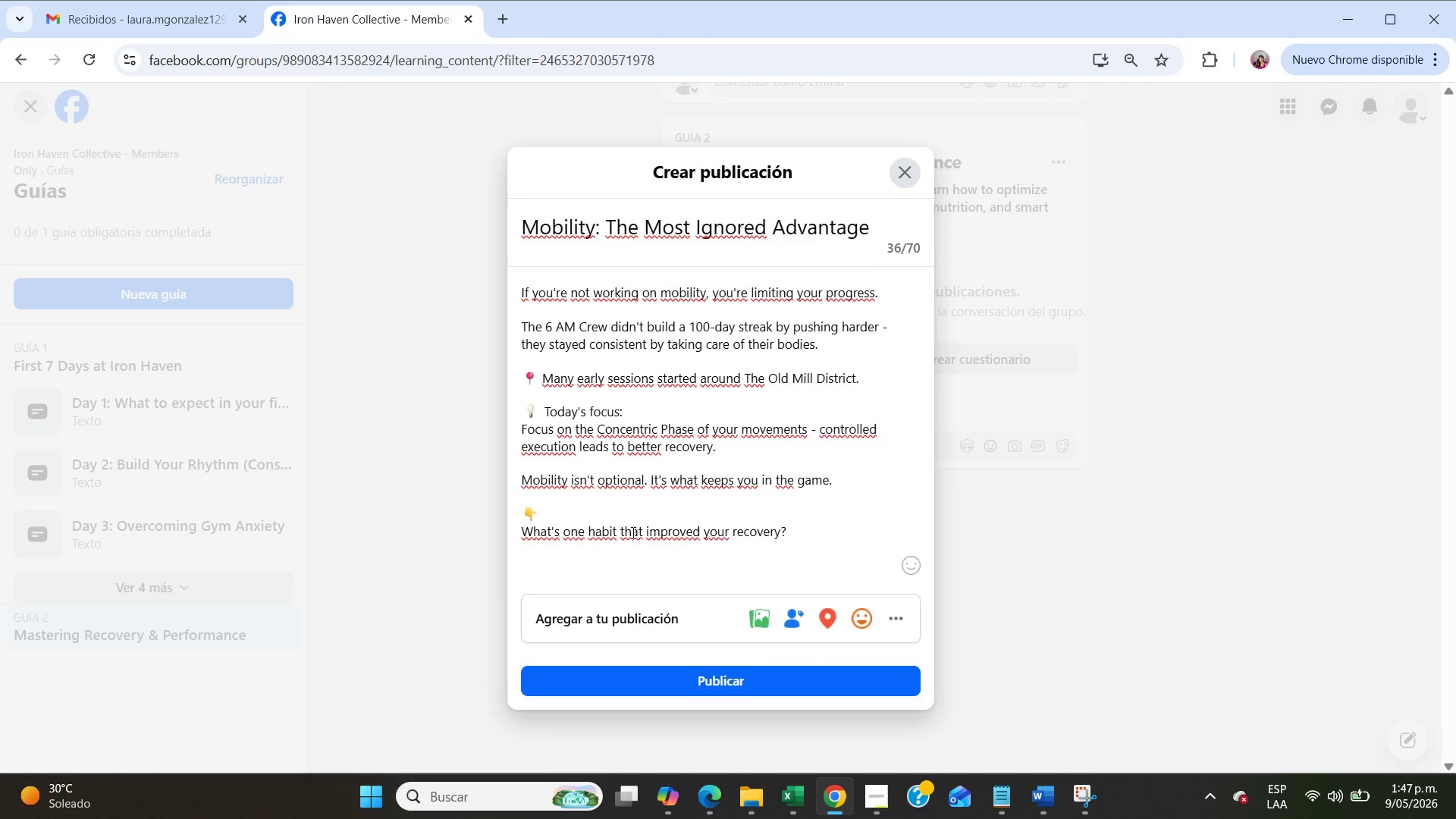 
scroll: coordinate [606, 428], scroll_direction: up, amount: 11.0
 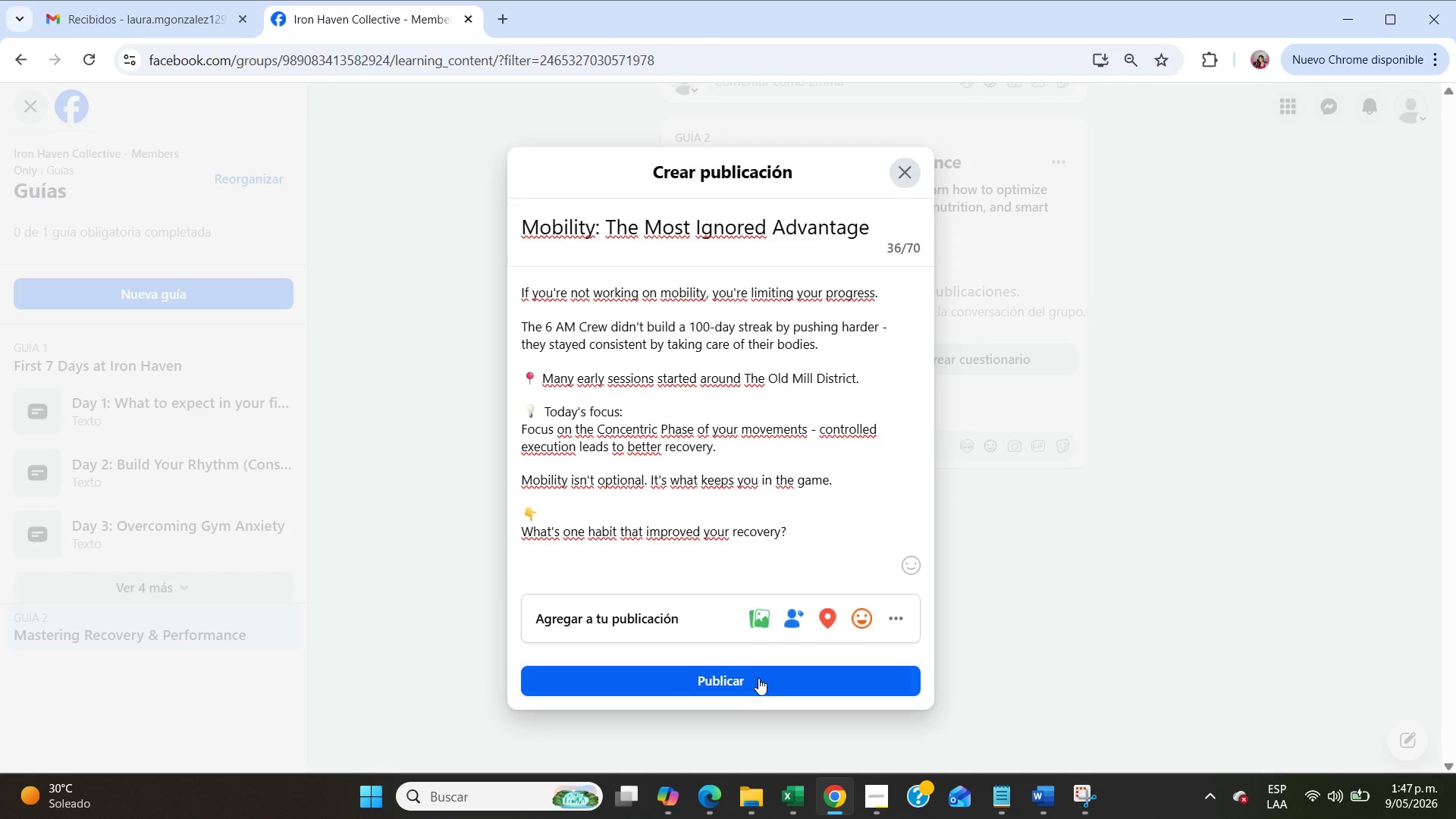 
left_click([758, 679])
 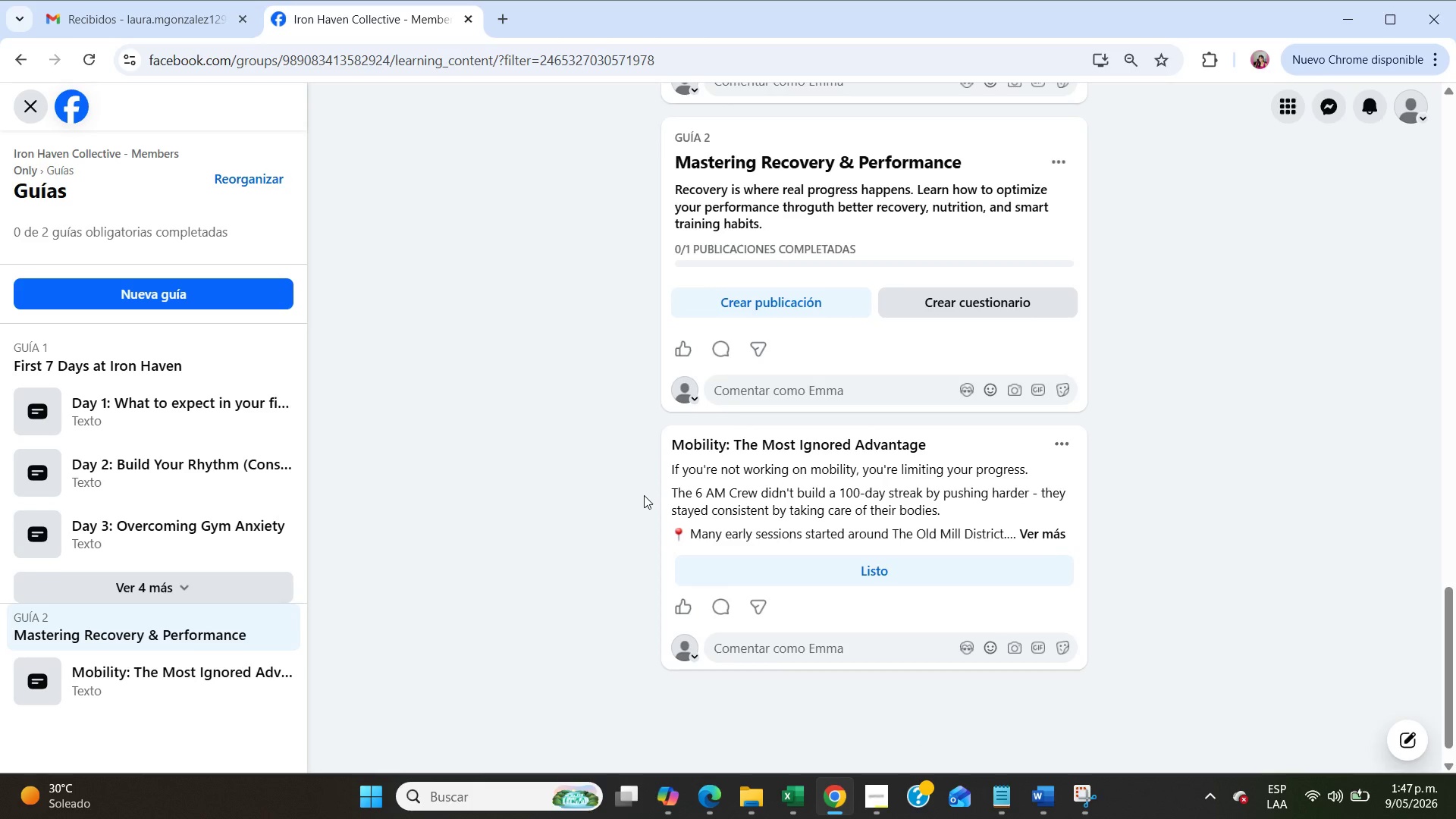 
wait(6.11)
 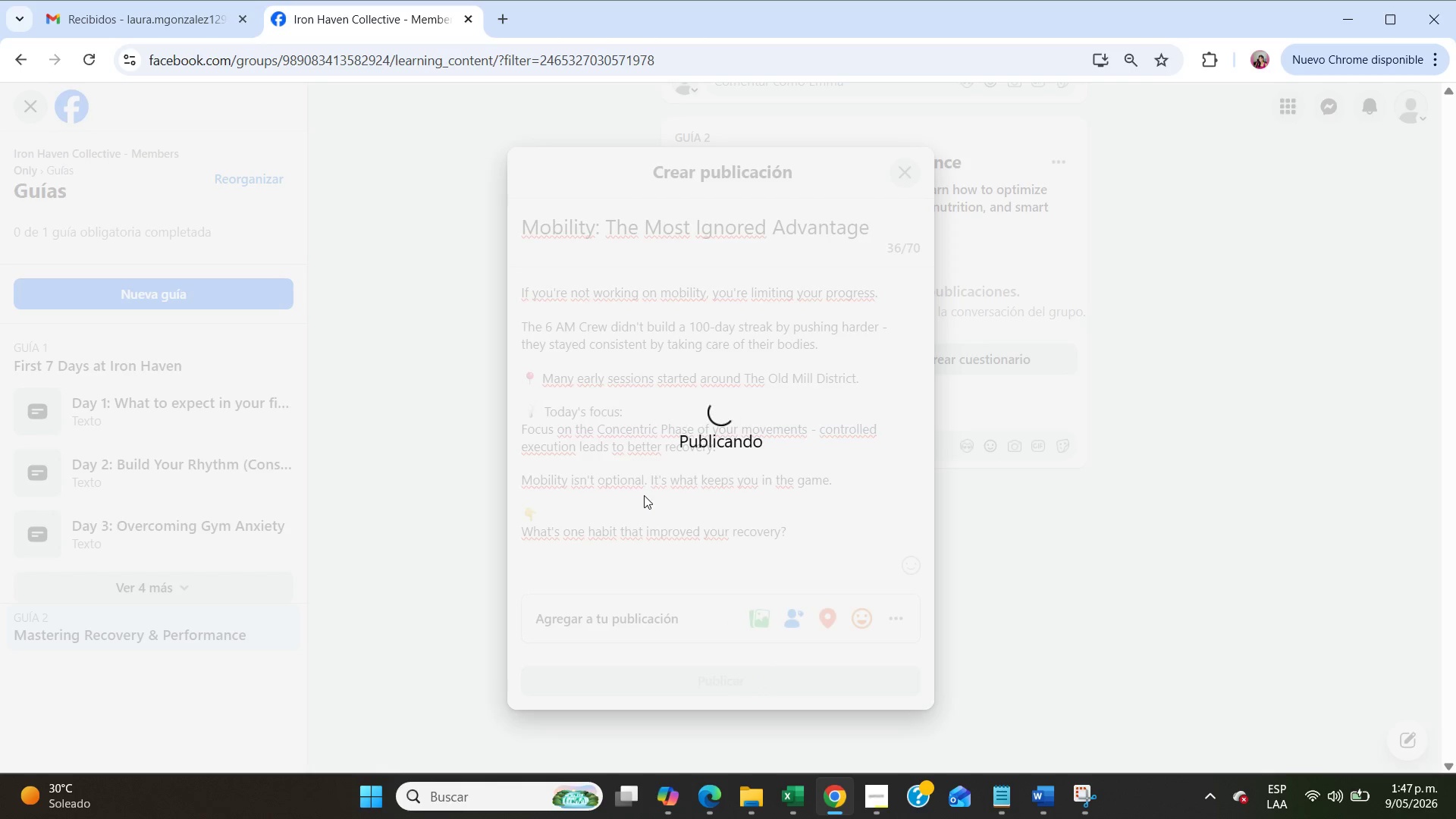 
left_click([799, 310])
 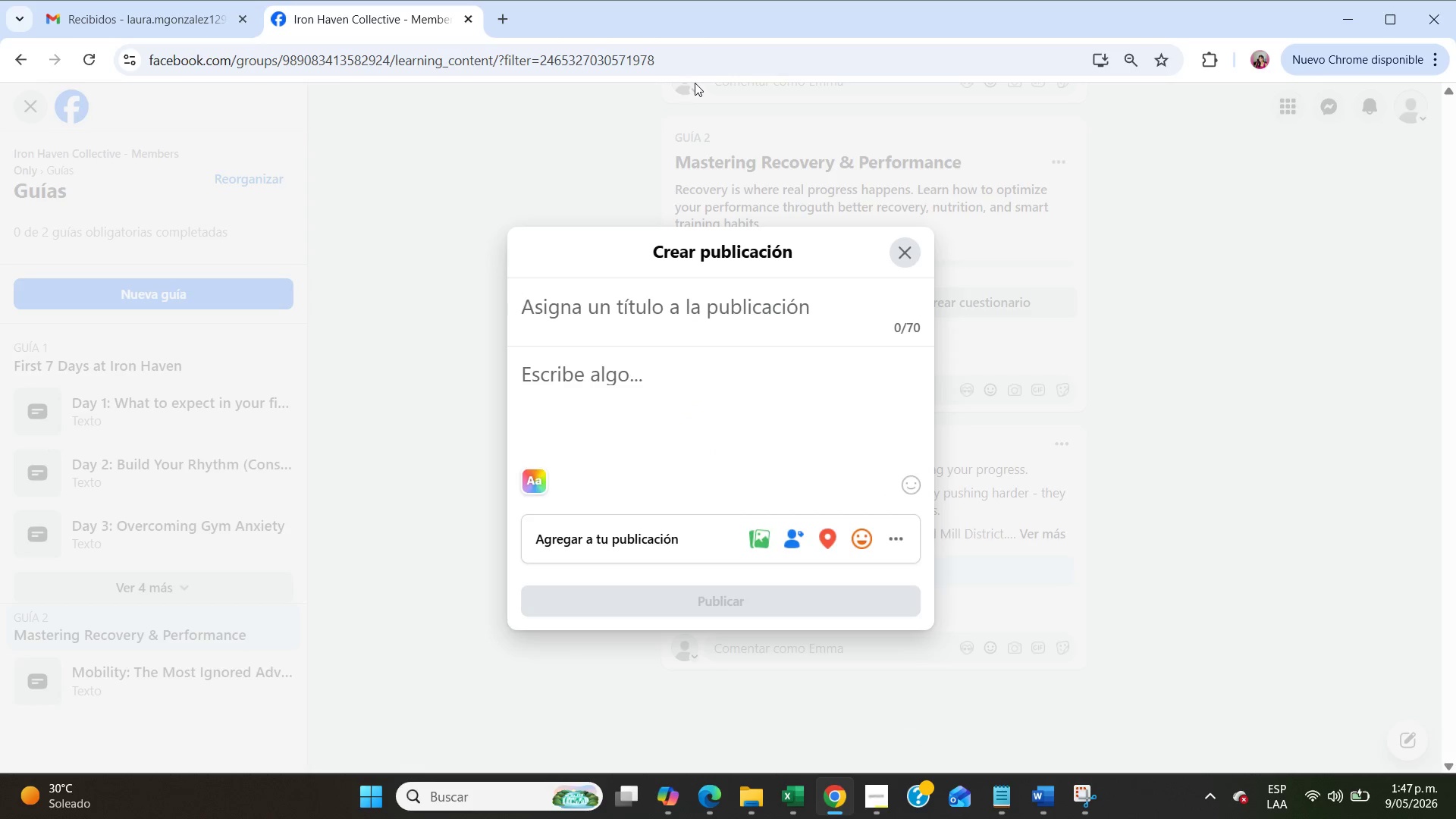 
wait(5.16)
 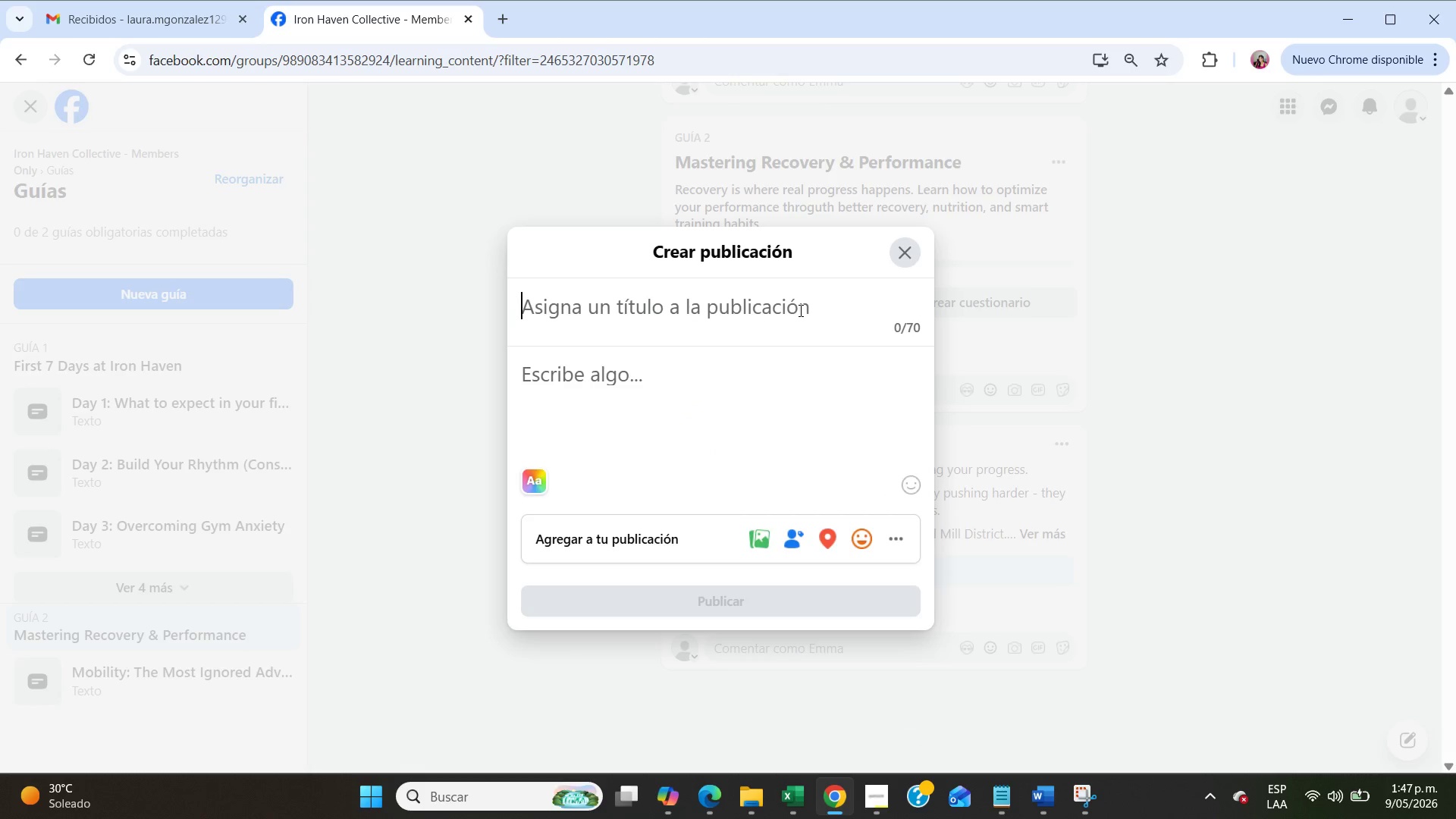 
type(Hydration Before Supplementation)
 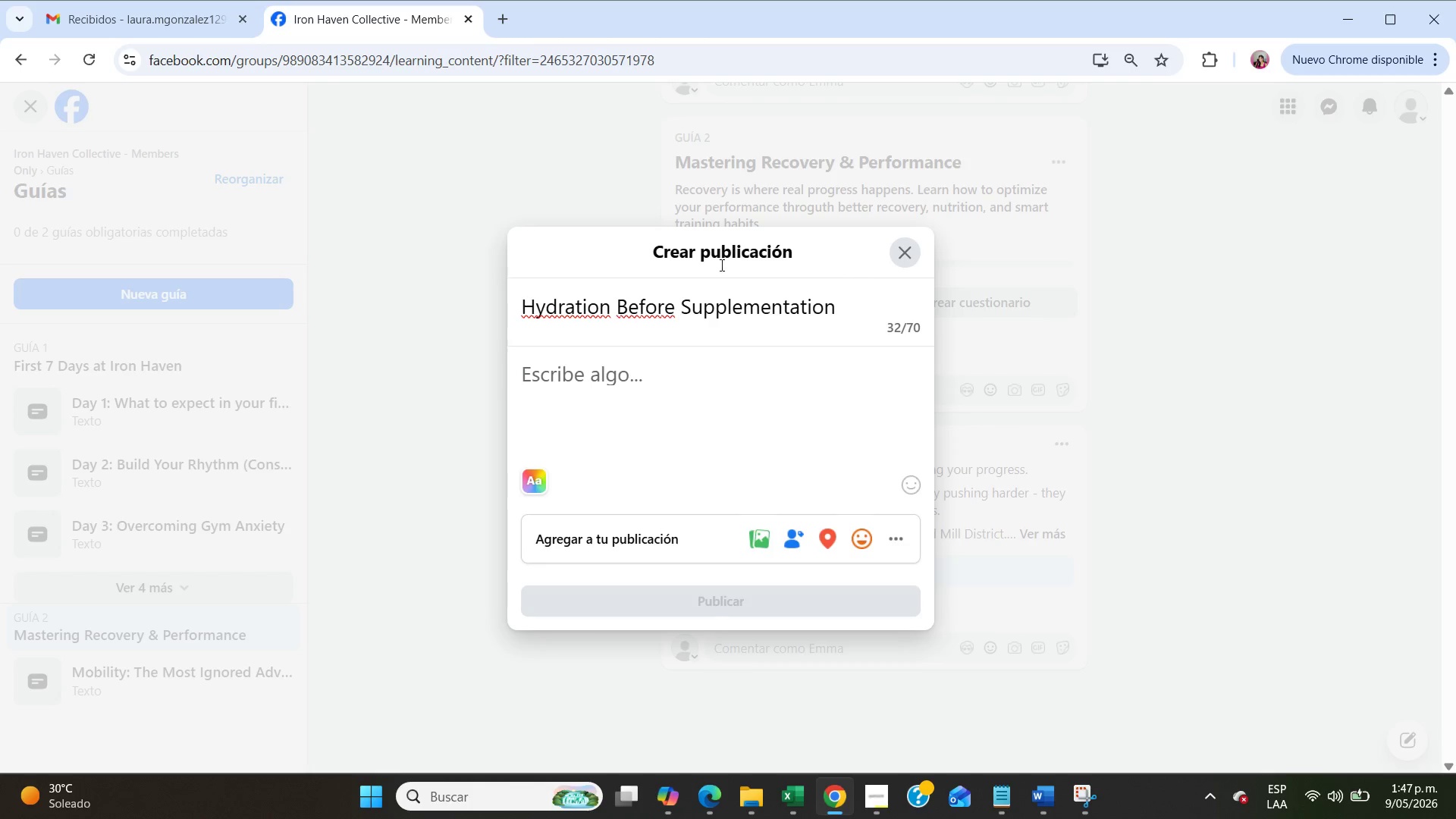 
left_click([626, 375])
 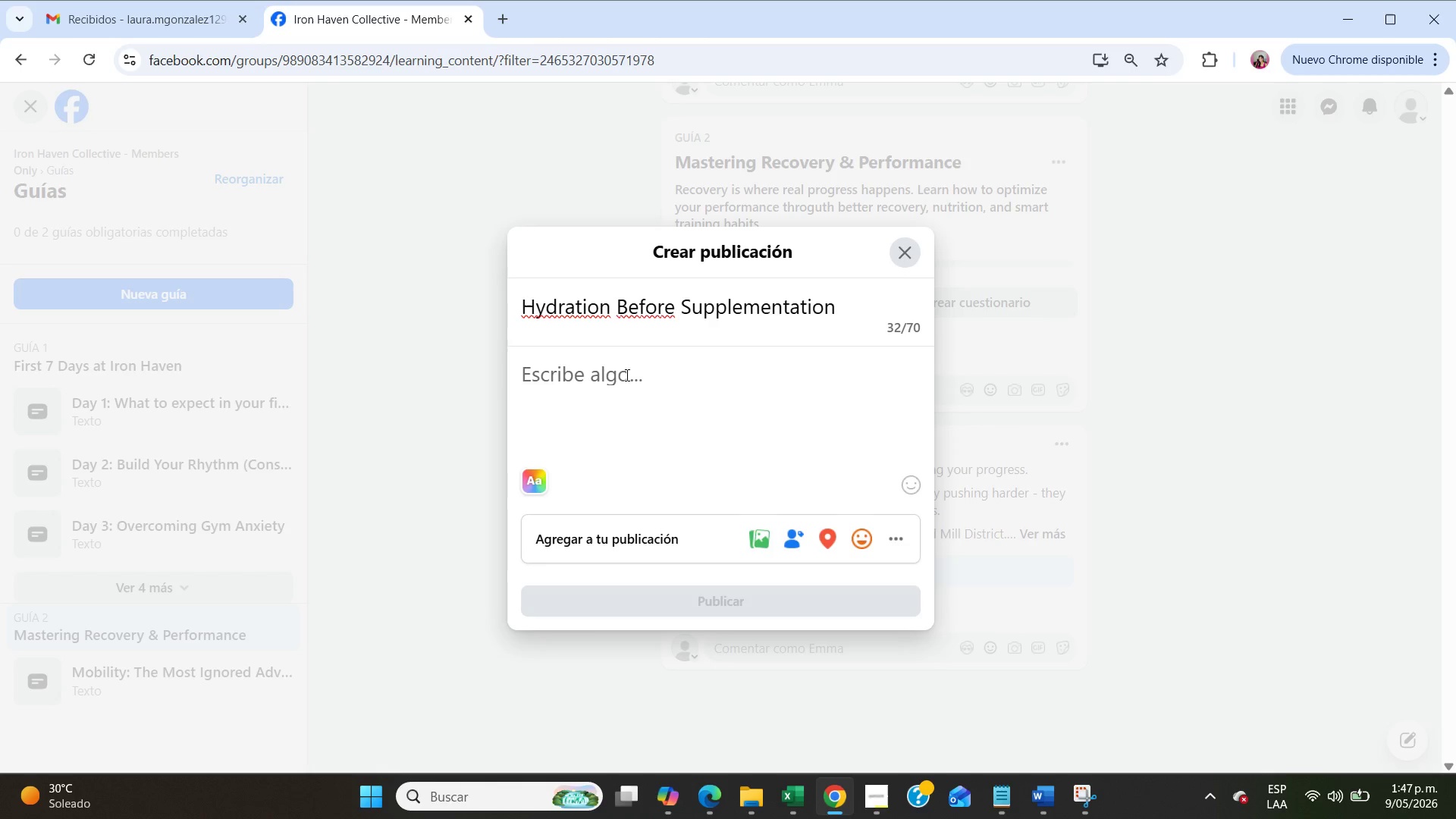 
type(Before you buy another supplement... ask yourself>)
 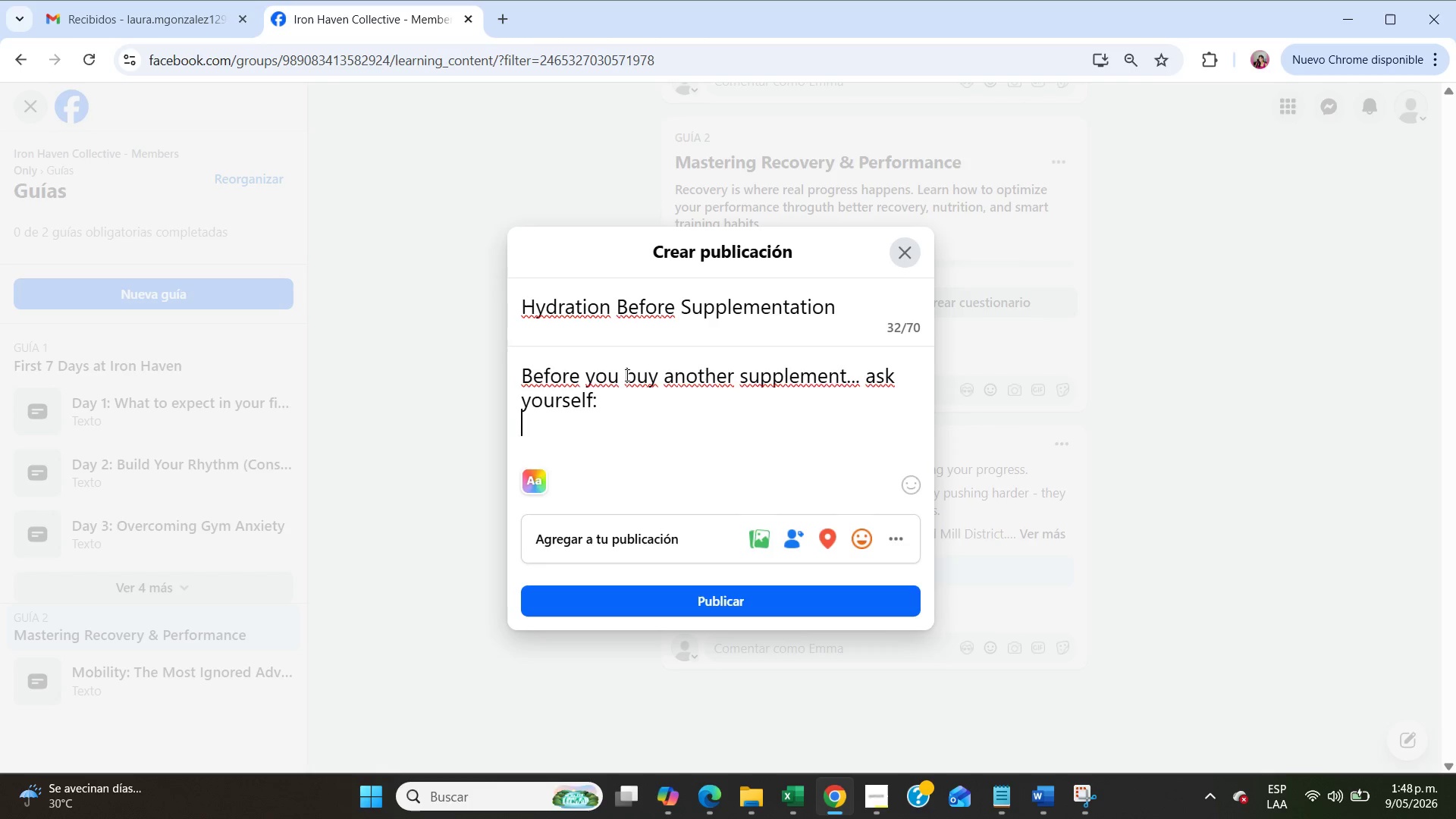 
key(Enter)
 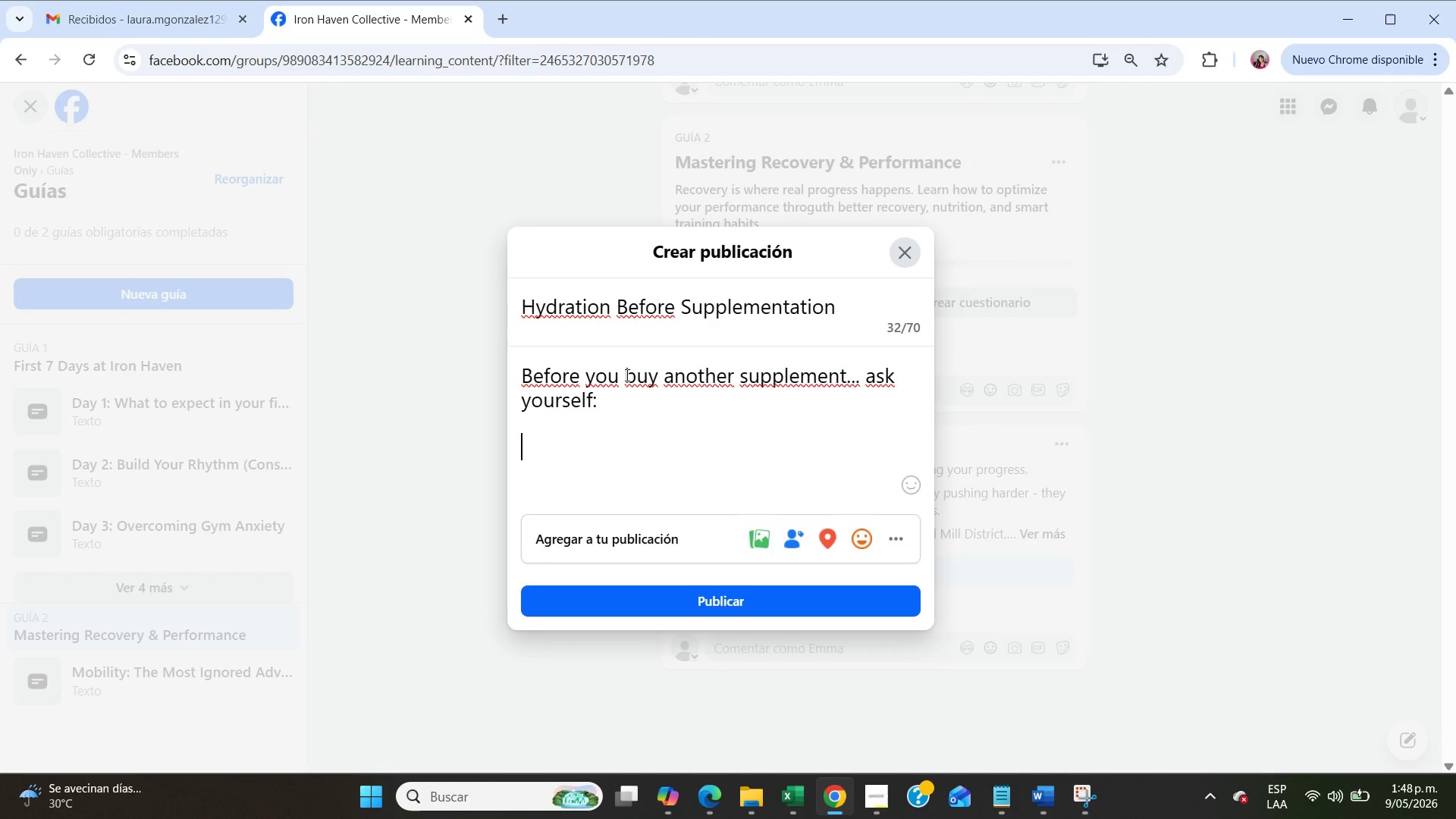 
key(Enter)
 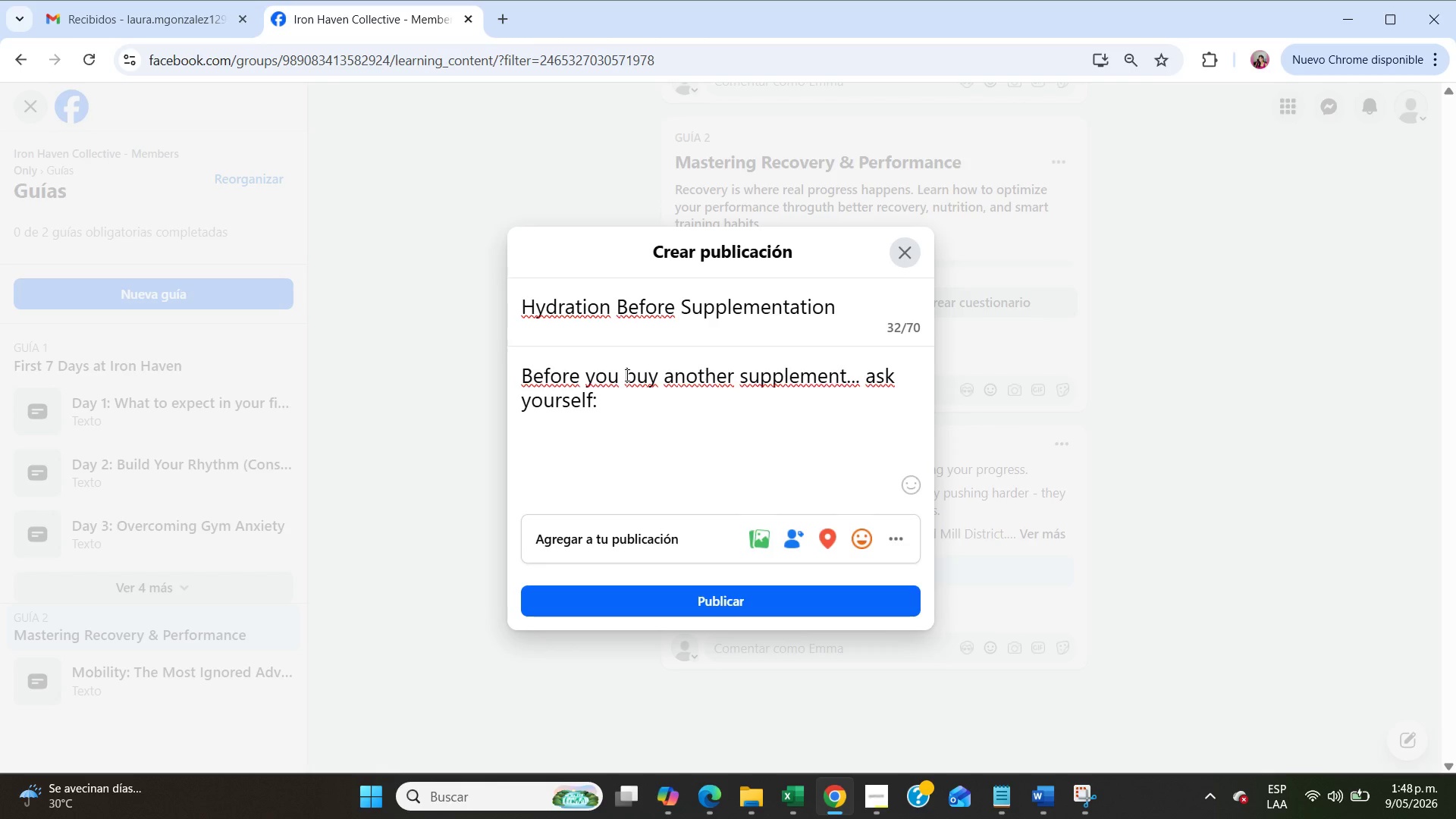 
type(Are you even hydrated{)
 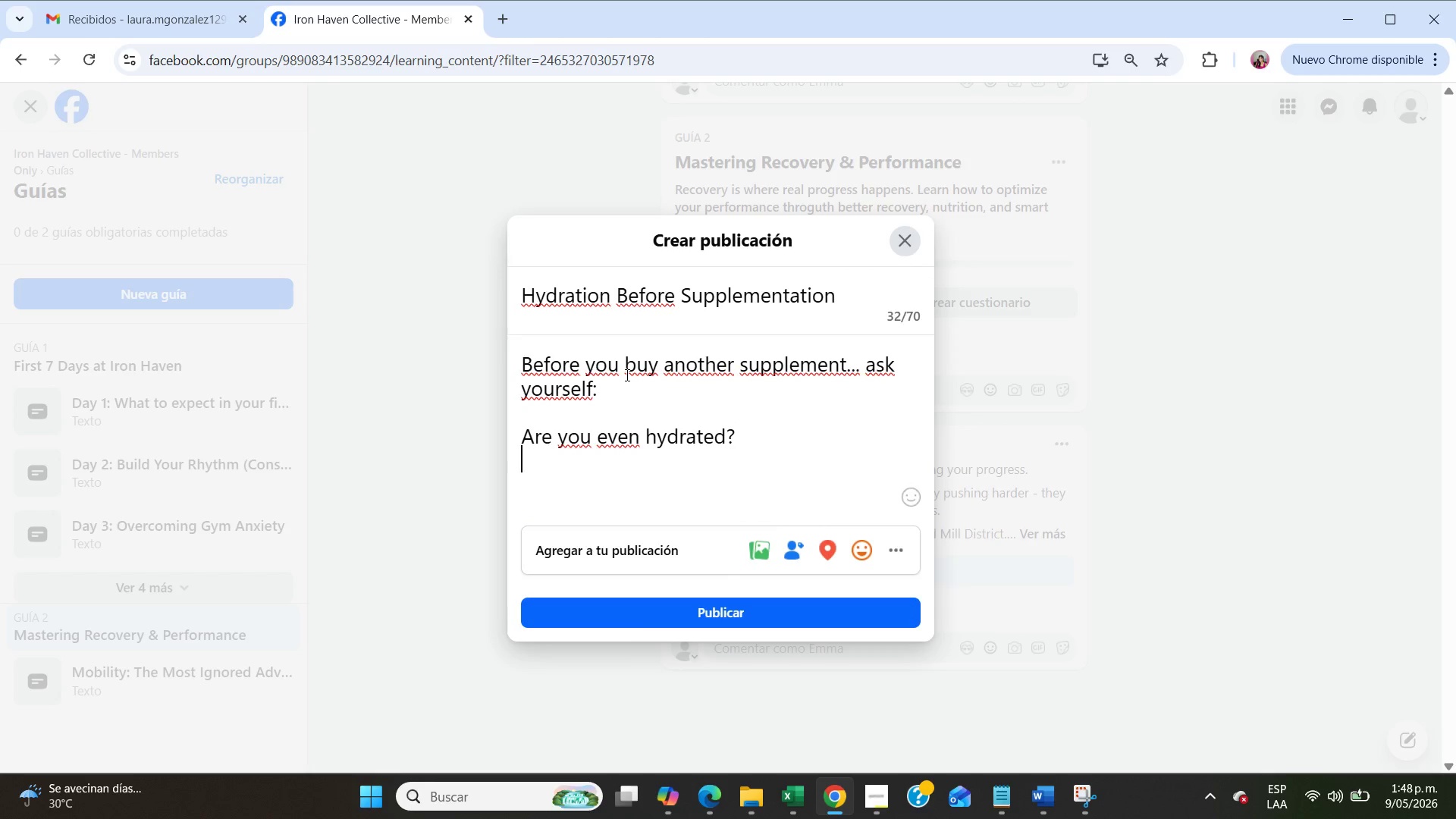 
 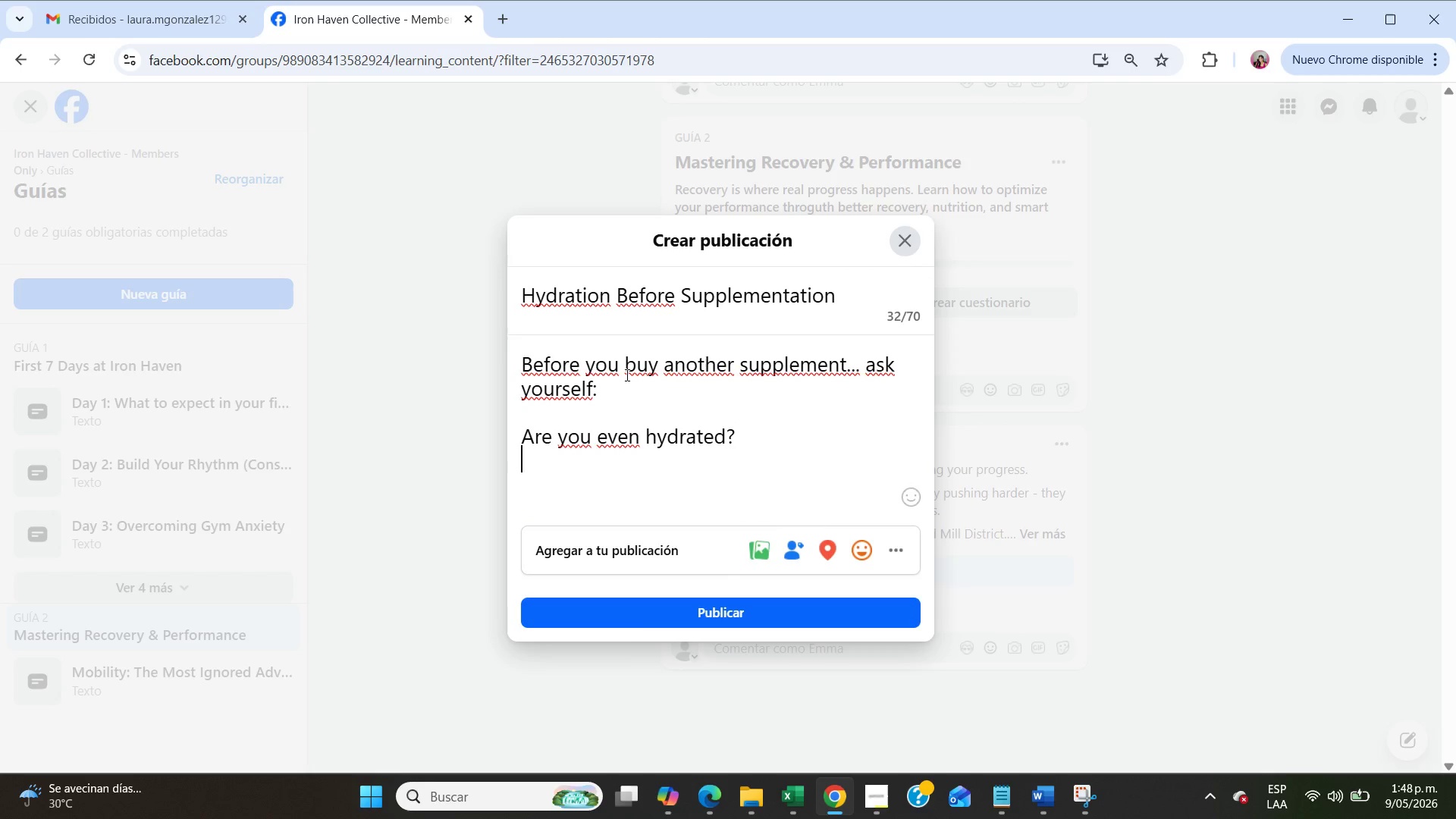 
key(Enter)
 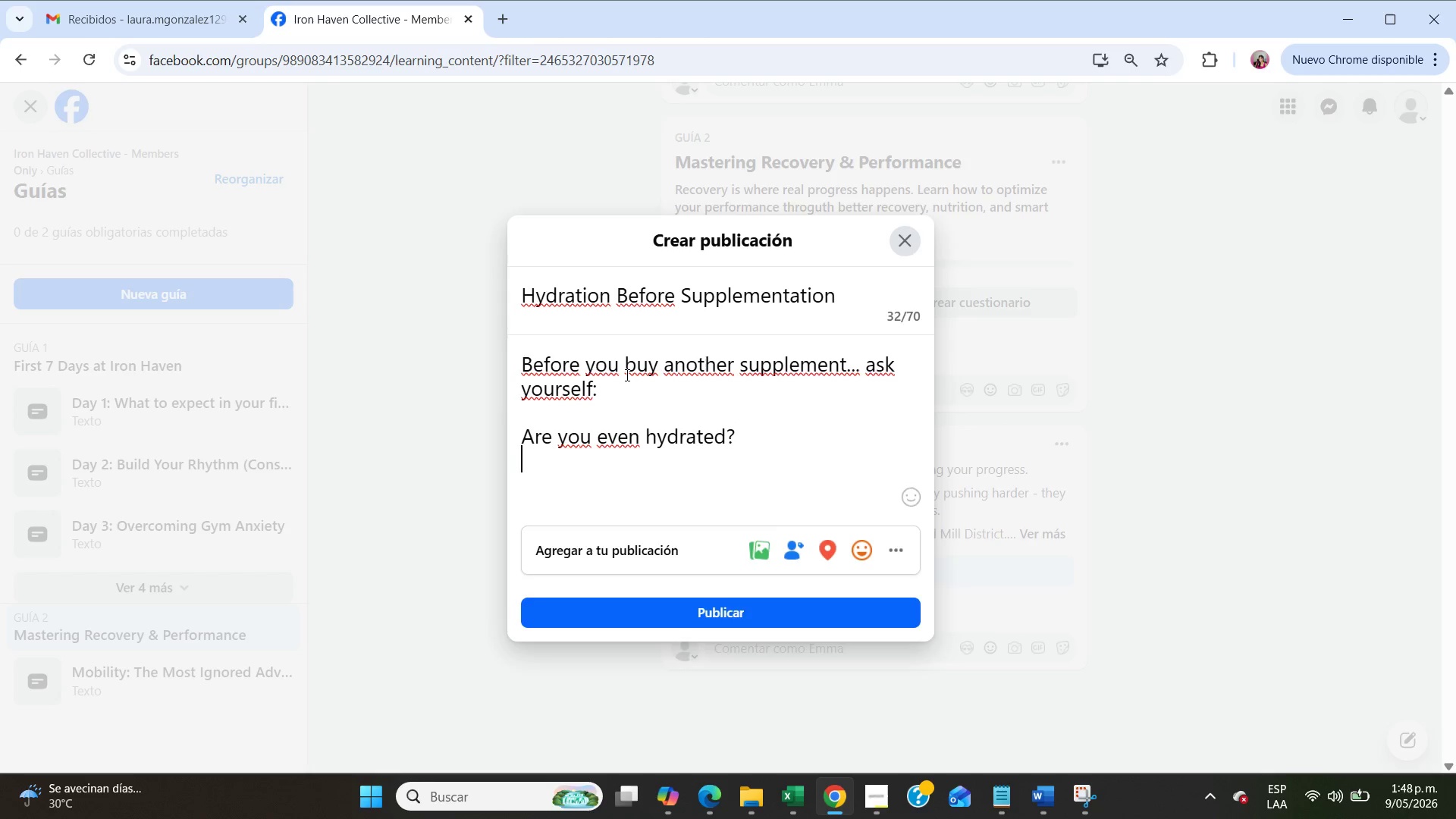 
key(Enter)
 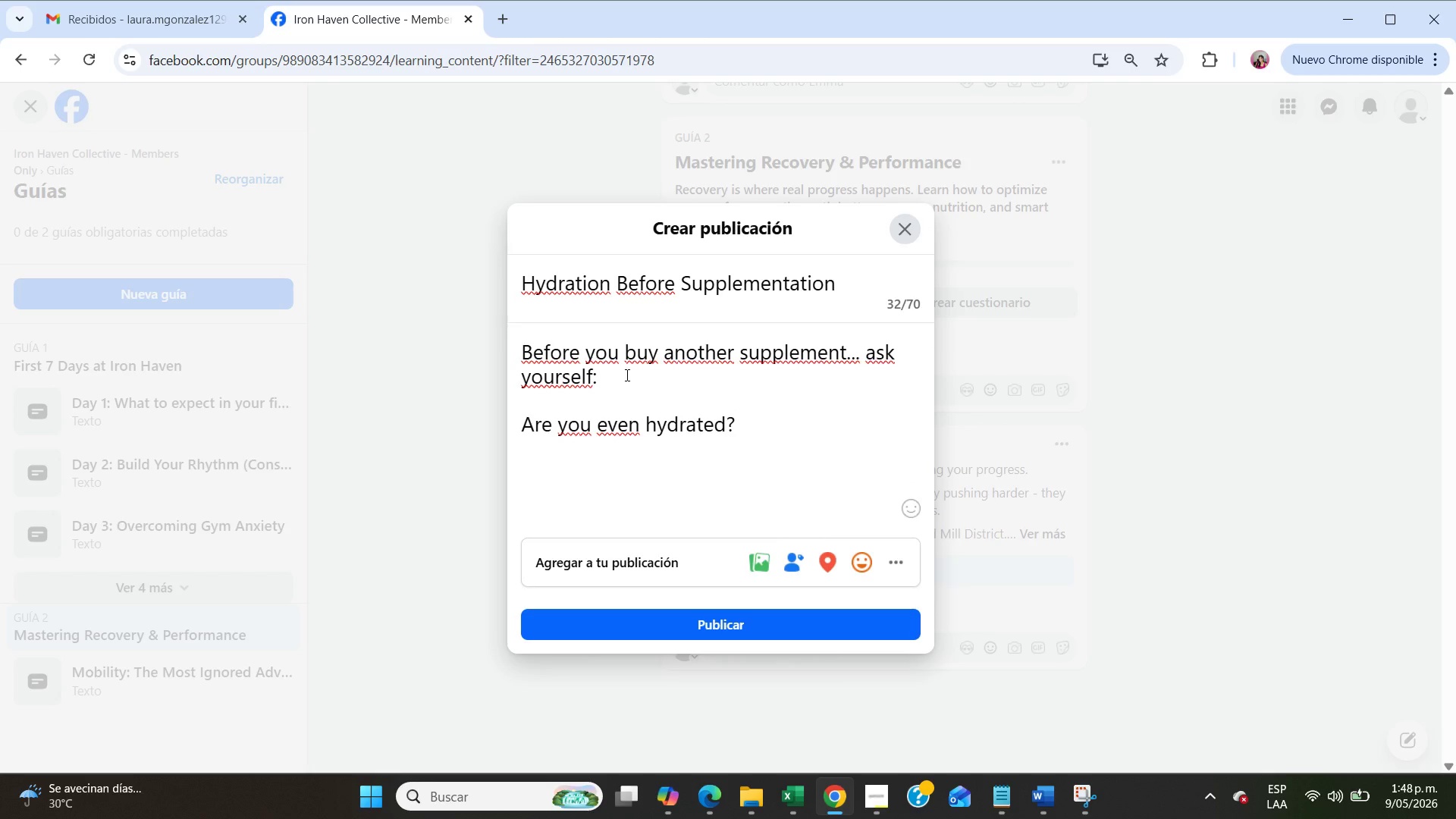 
type(Marcus improved his performance not by adding more - but by mastering the basics.)
 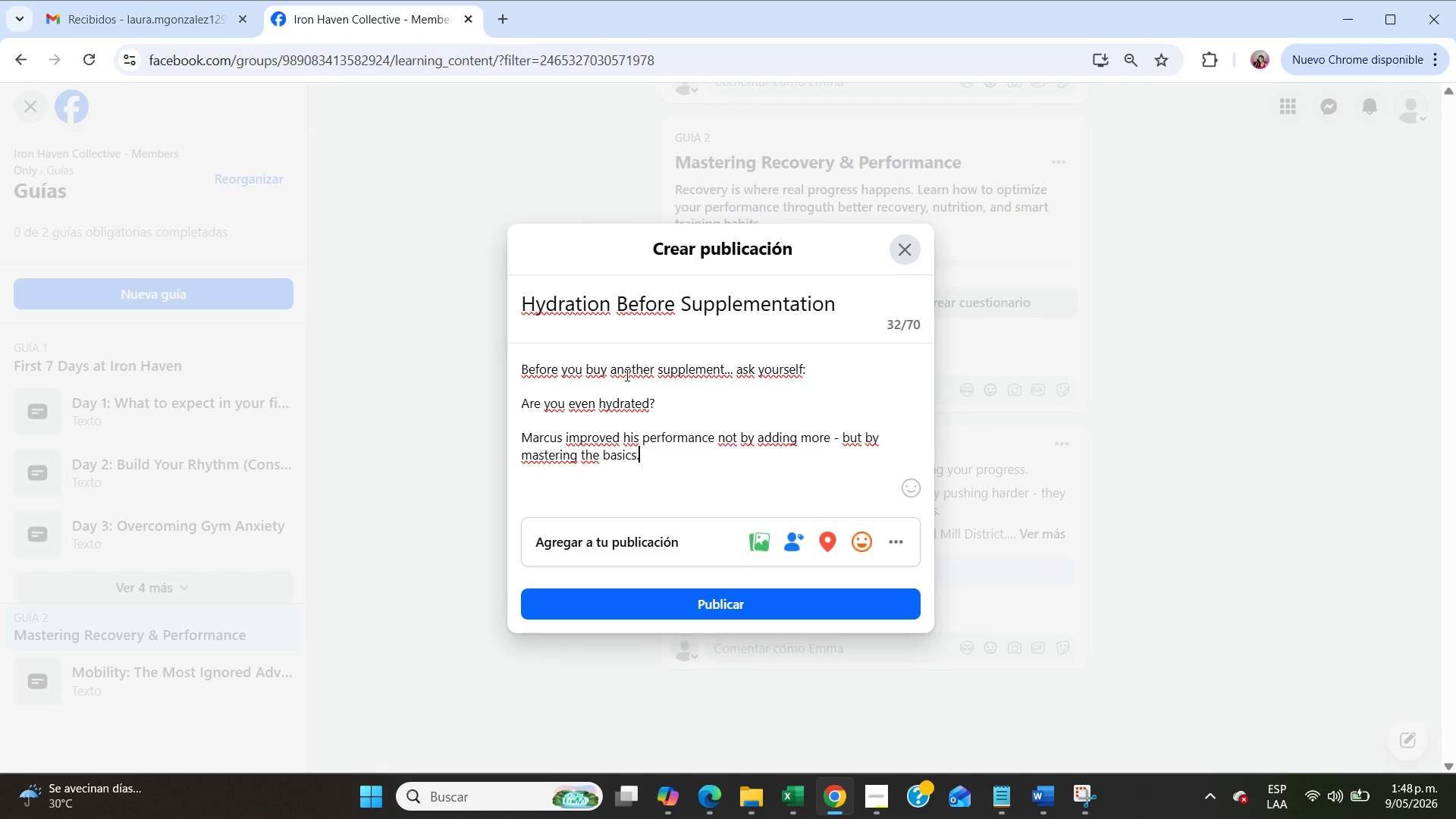 
key(Enter)
 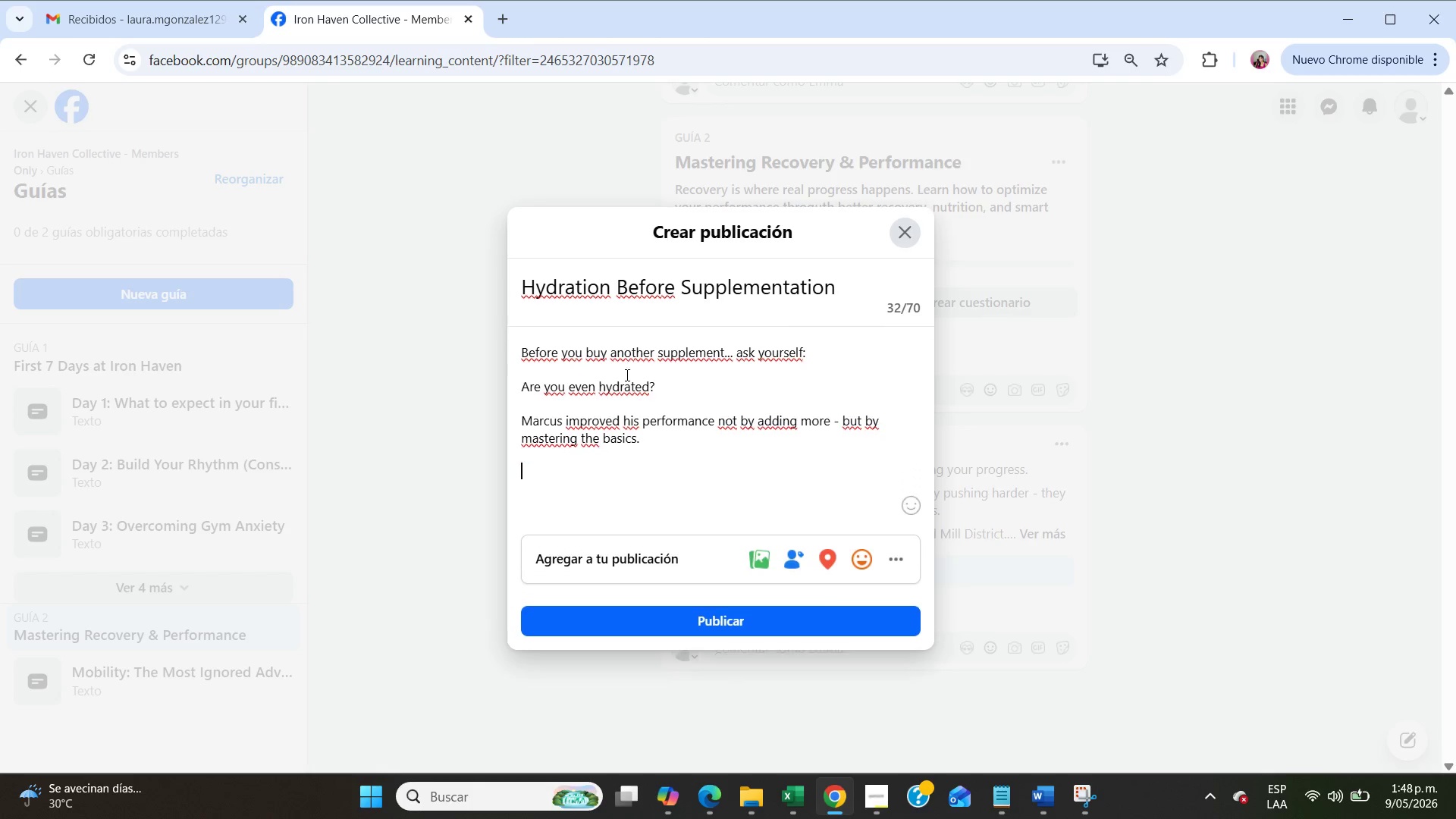 
key(Enter)
 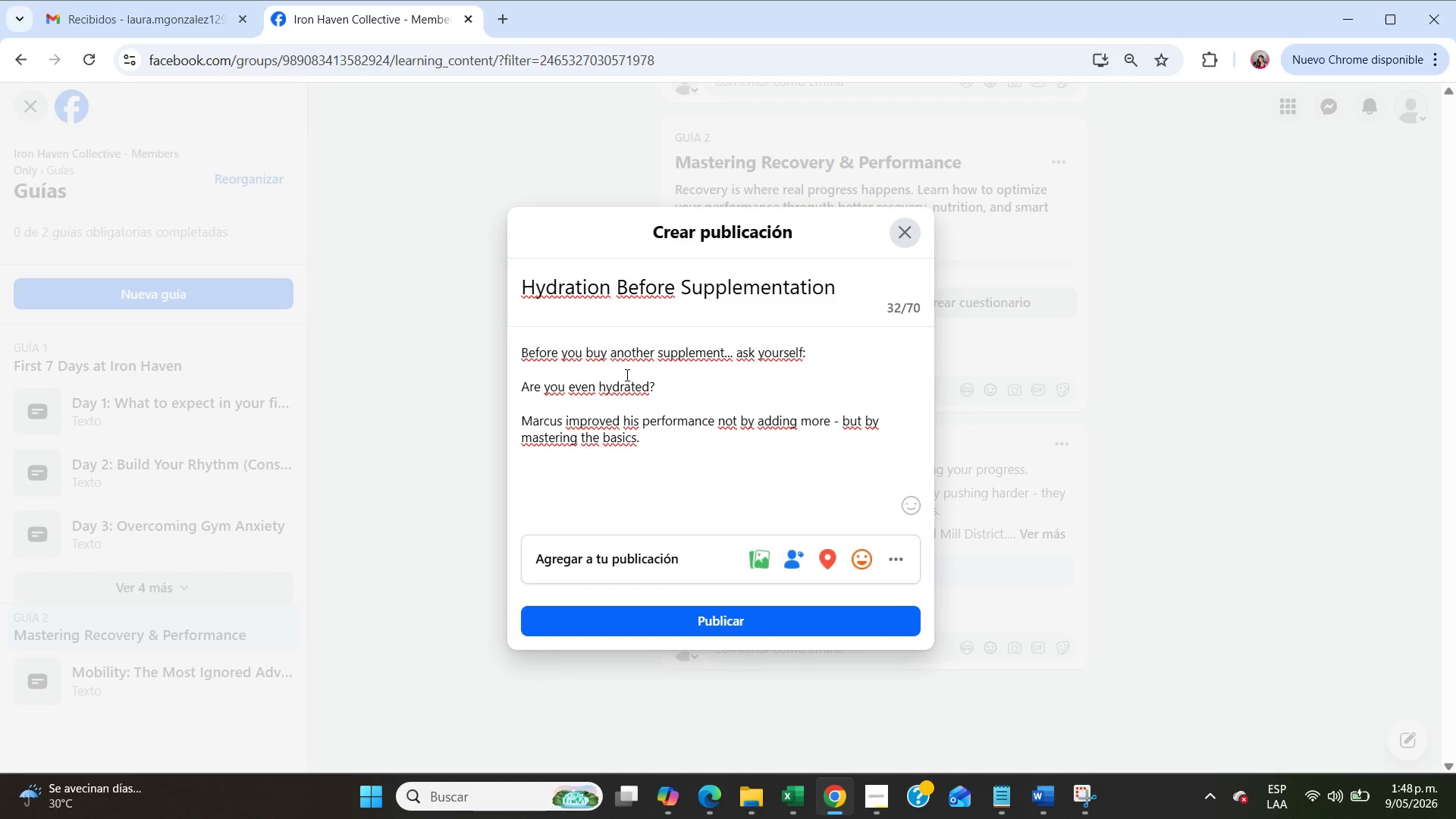 
scroll: coordinate [626, 375], scroll_direction: down, amount: 6.0
 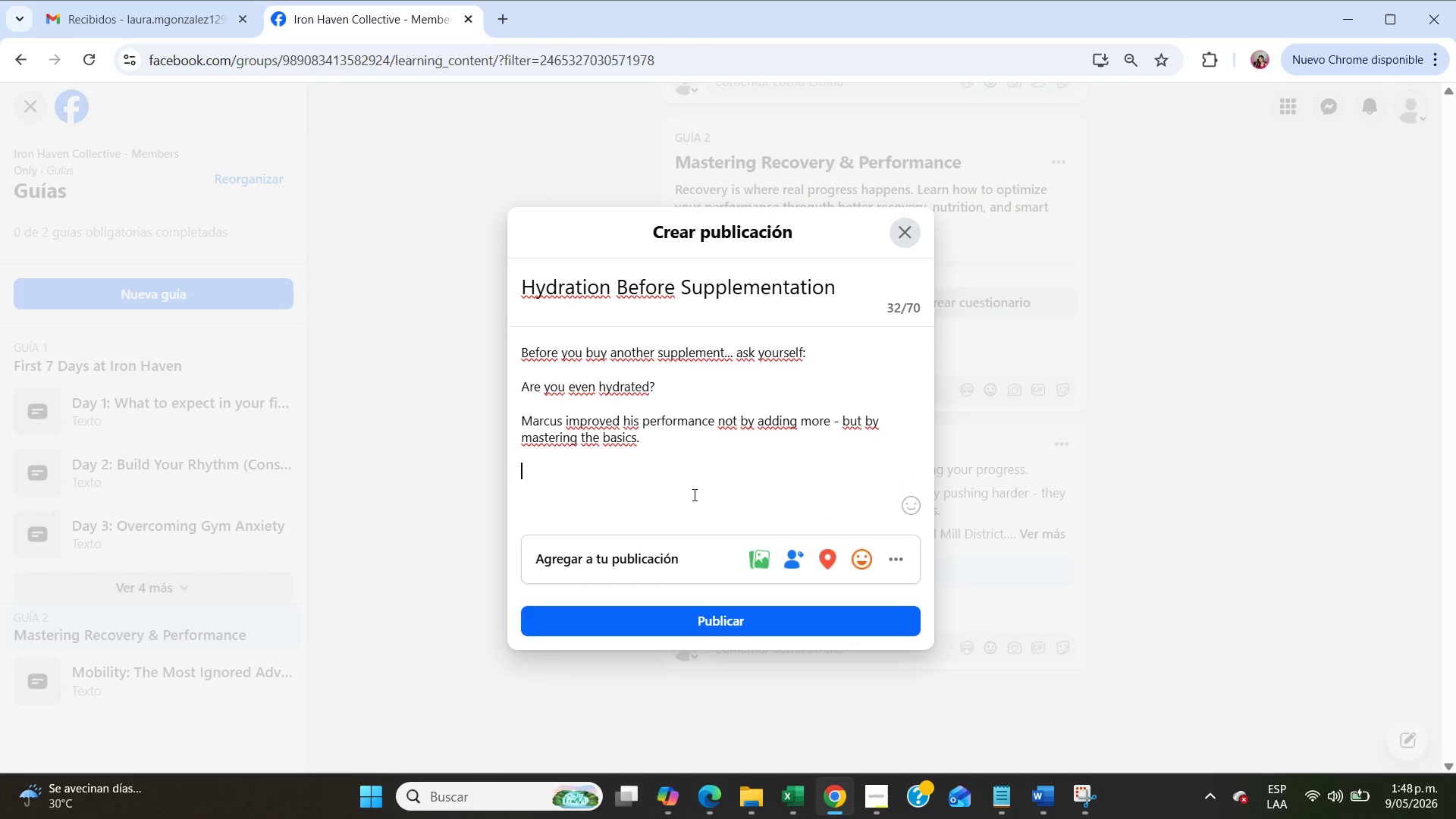 
key(Meta+MetaLeft)
 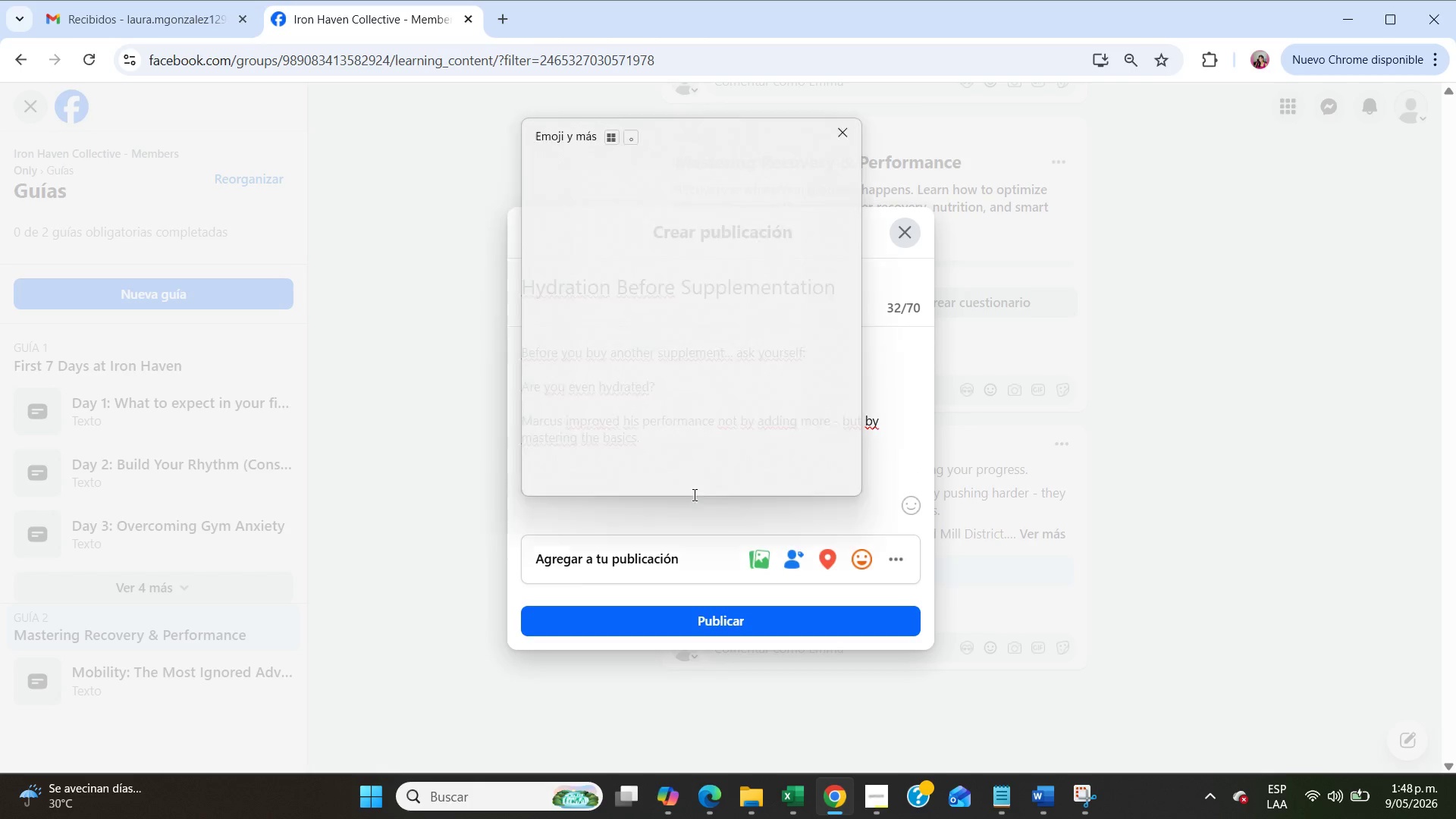 
key(Meta+Period)
 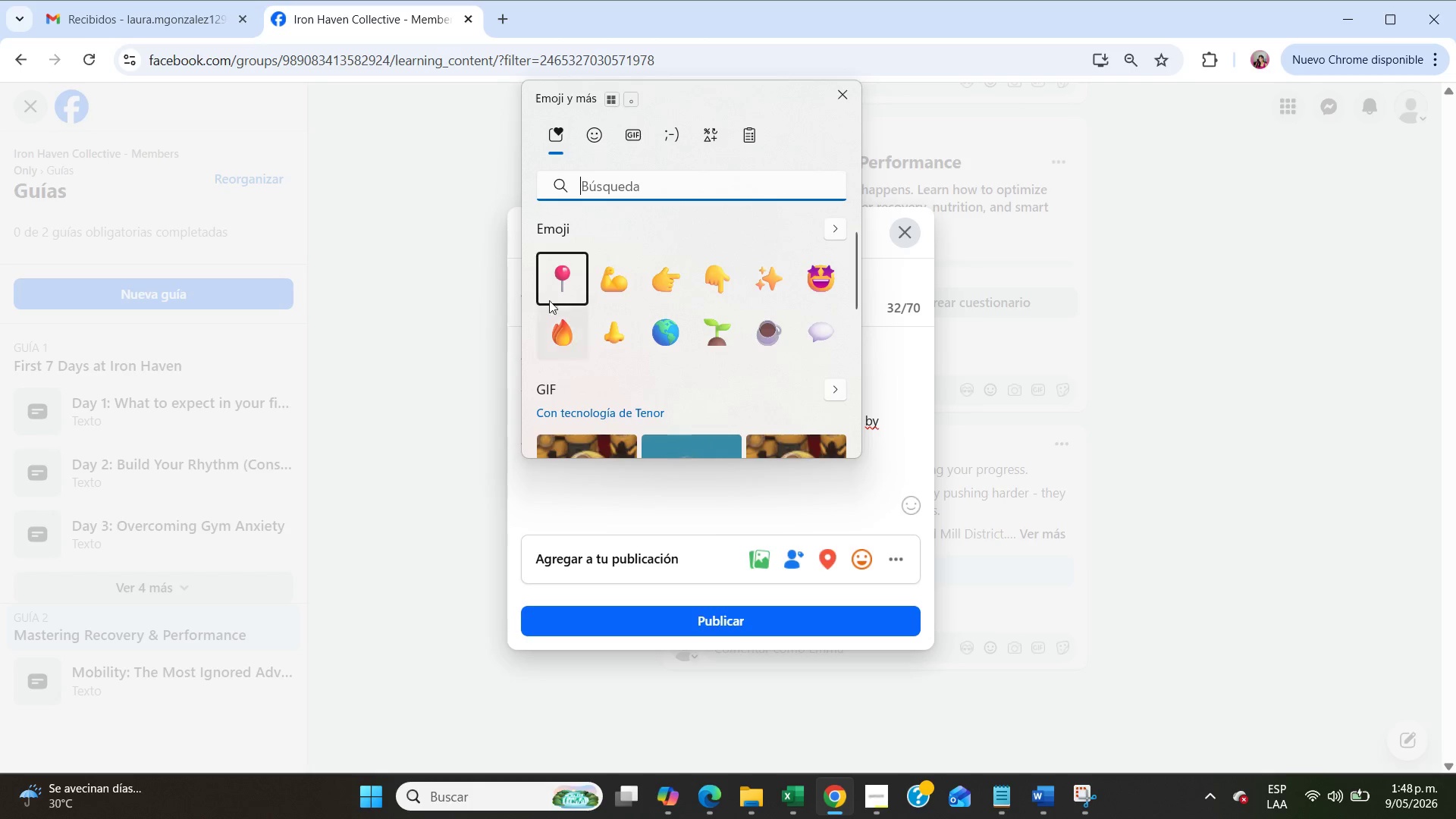 
left_click([548, 287])
 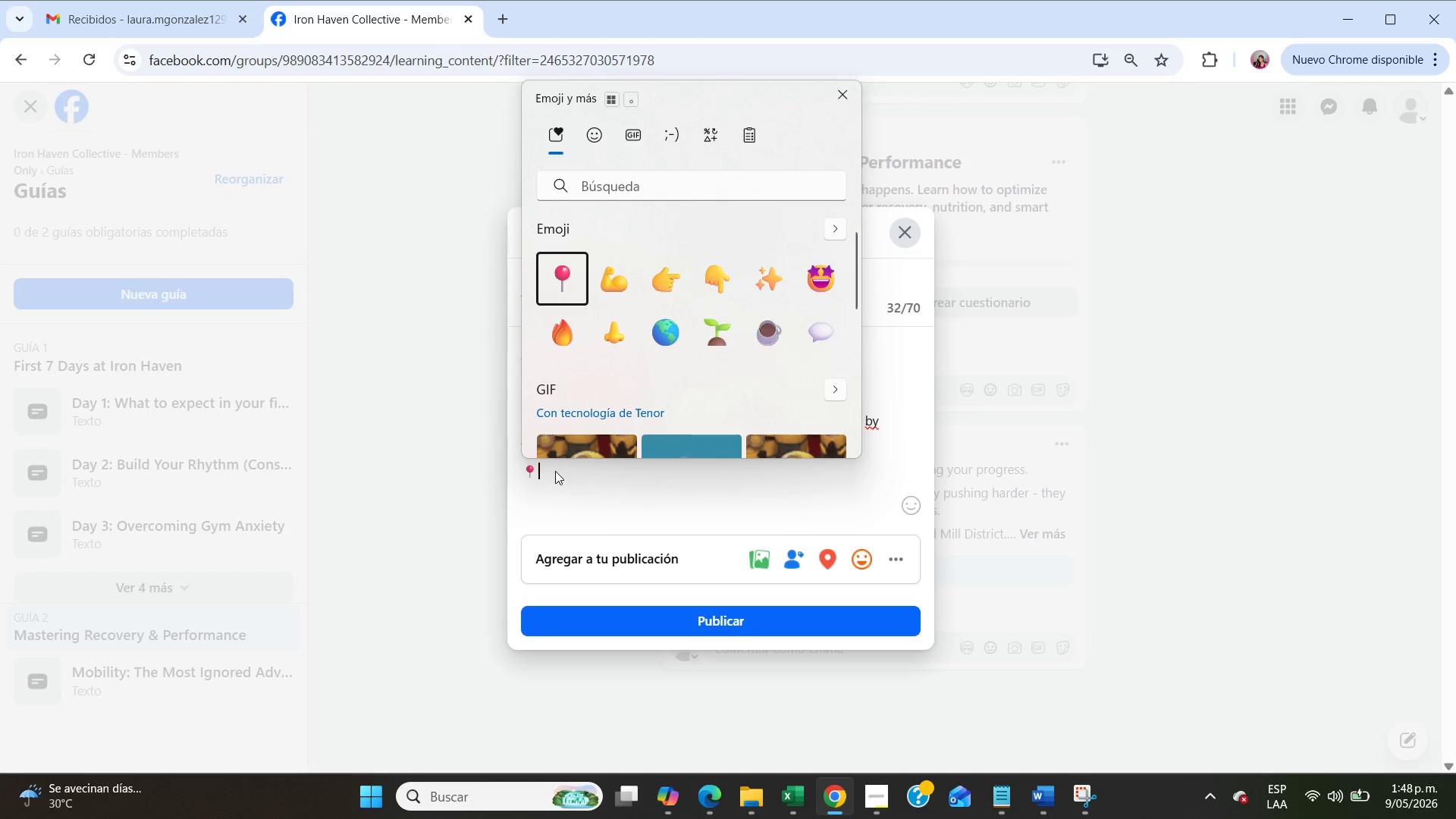 
left_click([555, 471])
 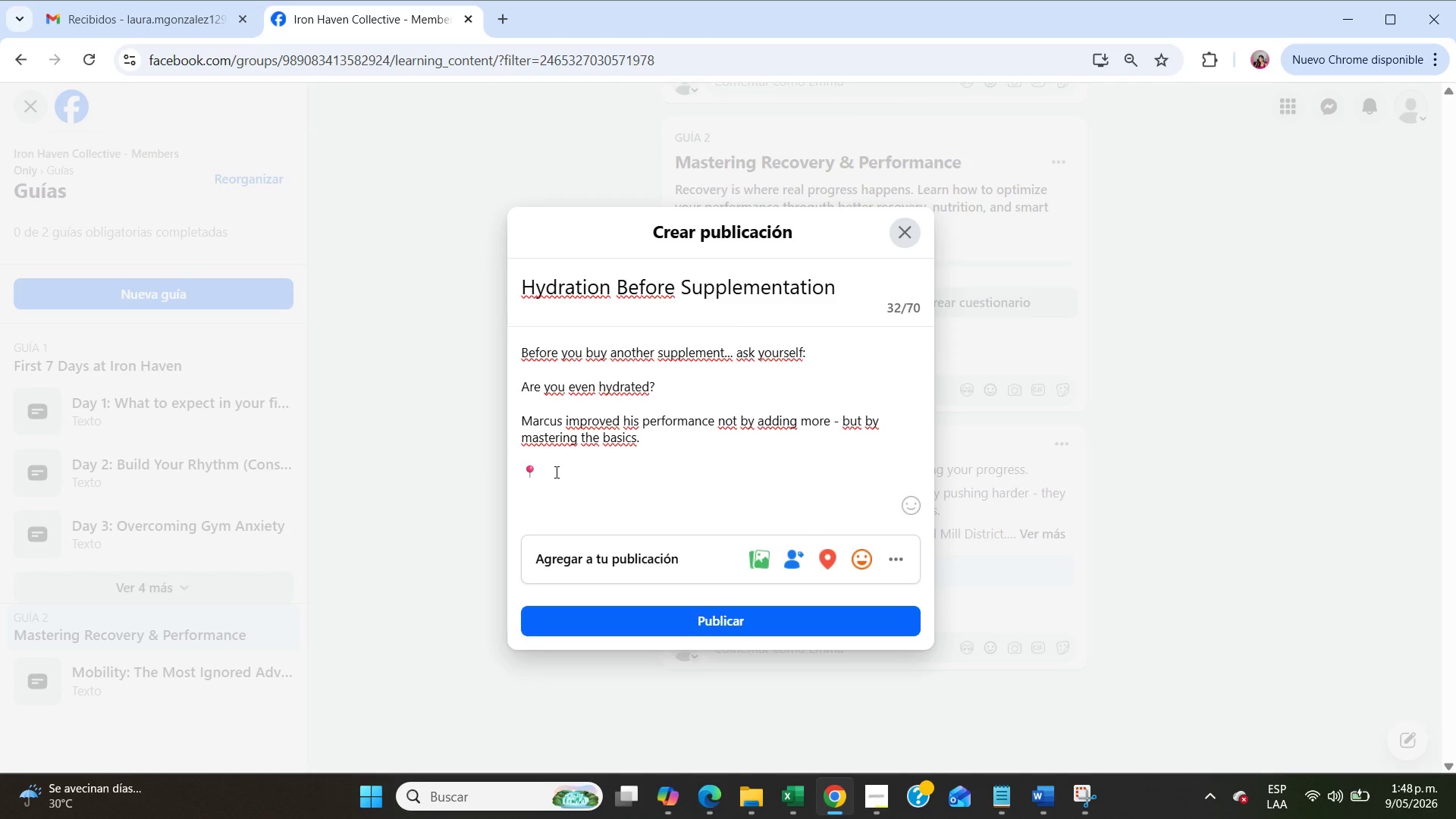 
type( Many sessions)
 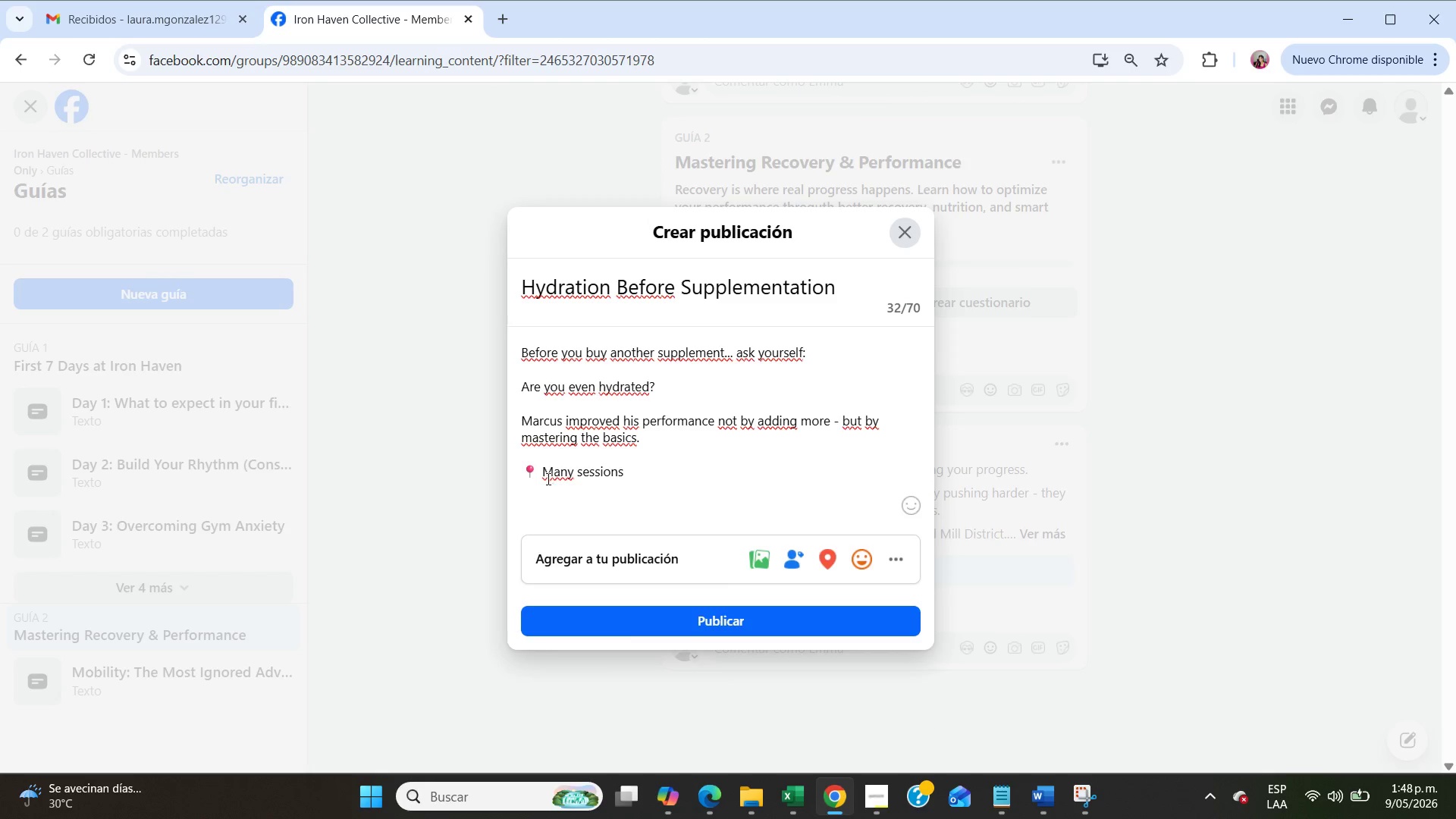 
left_click([546, 479])
 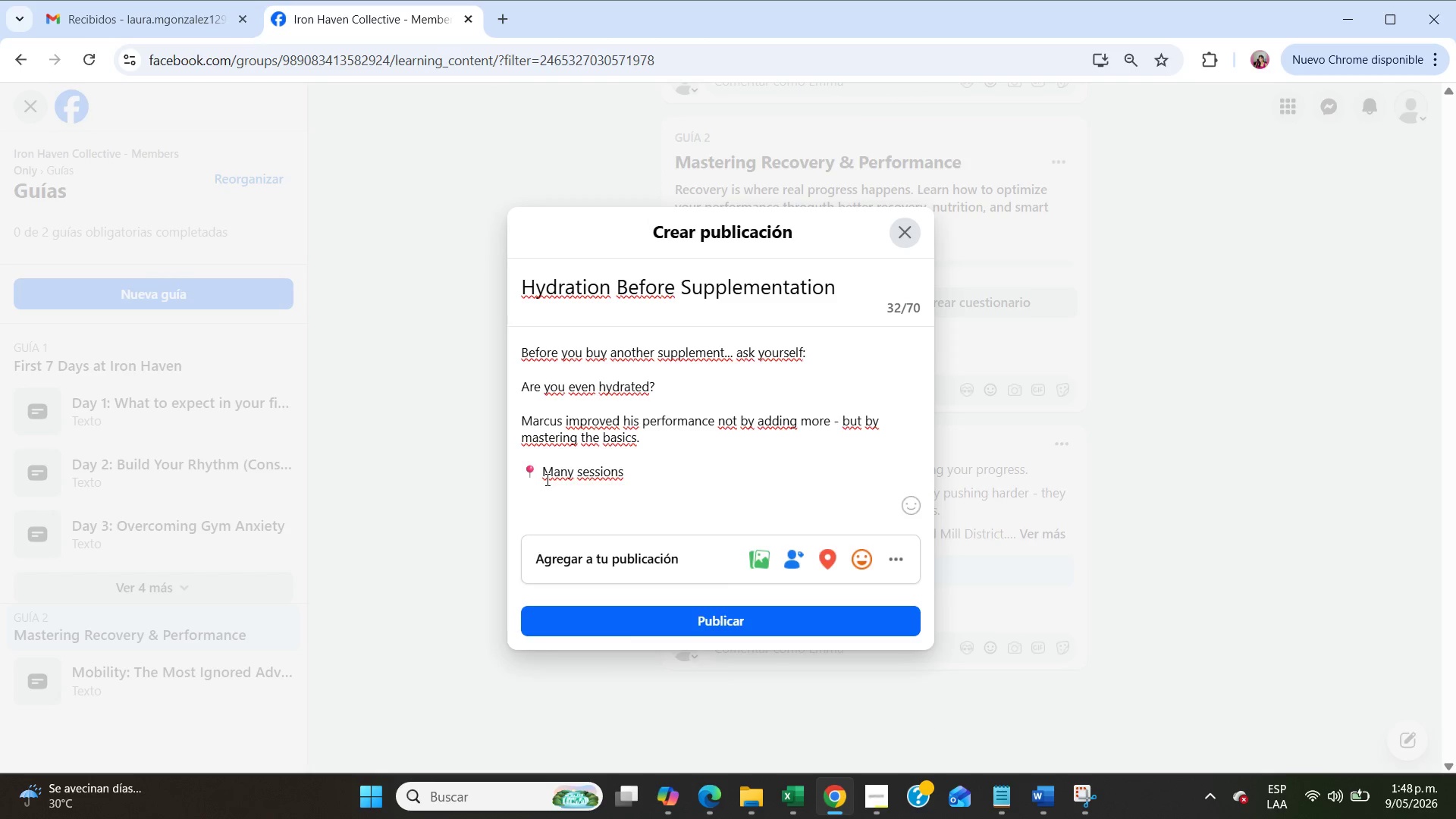 
key(Backspace)
 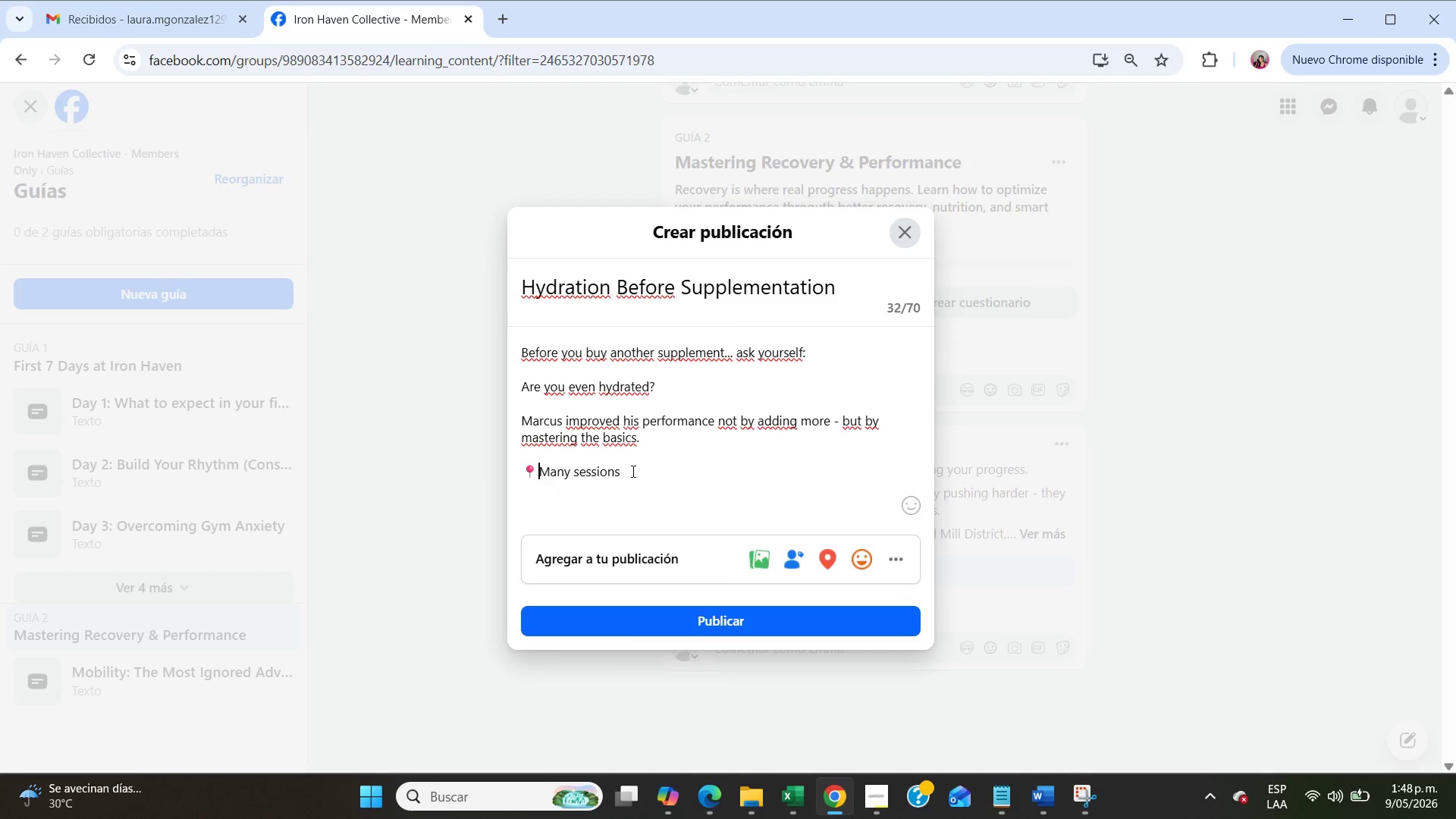 
left_click([646, 471])
 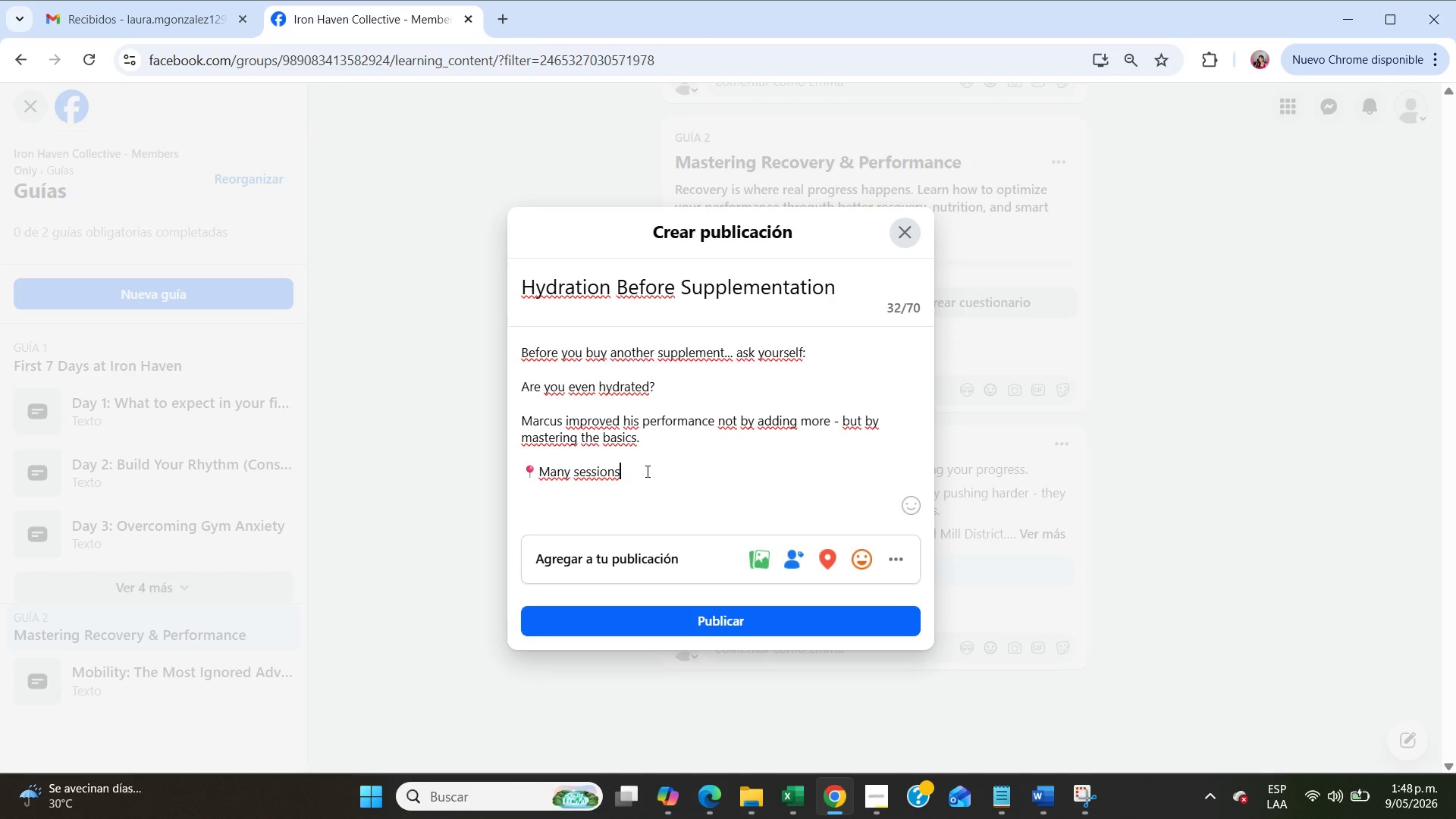 
type( happened at Hillside Recreai)
key(Backspace)
type(tion Center, g)
key(Backspace)
type(focusing on discipline over comple)
 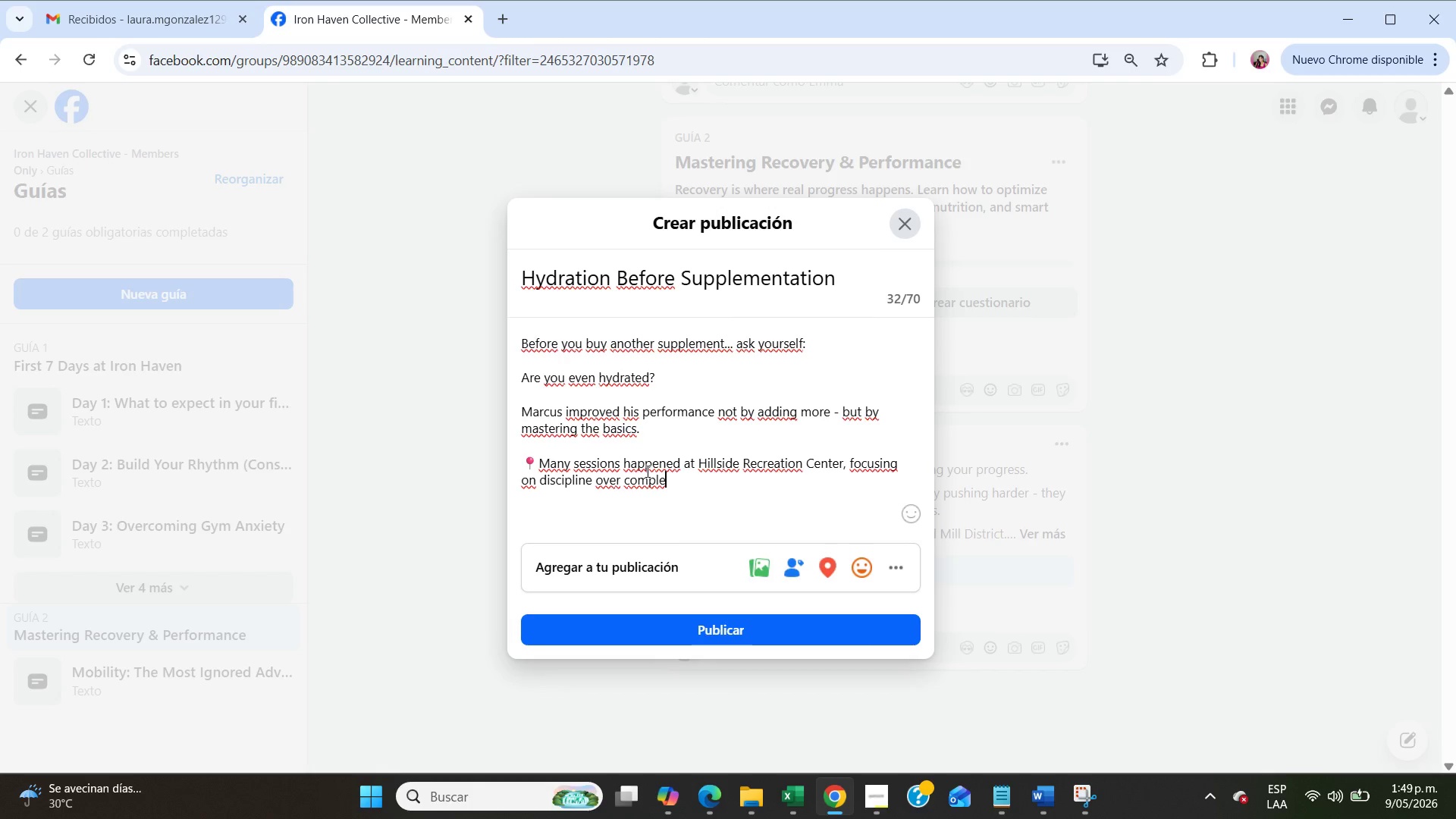 
type(xity.)
 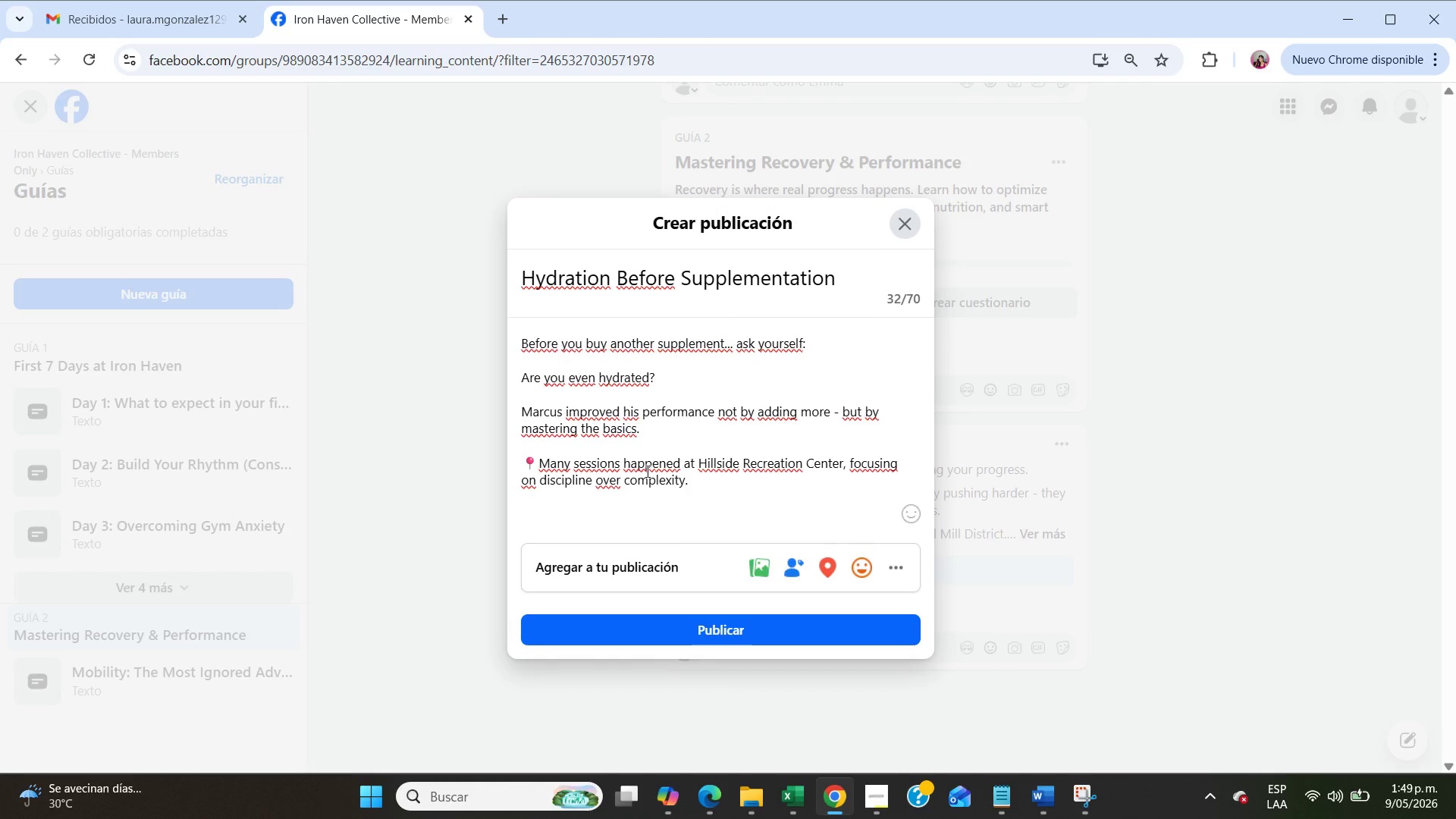 
key(Enter)
 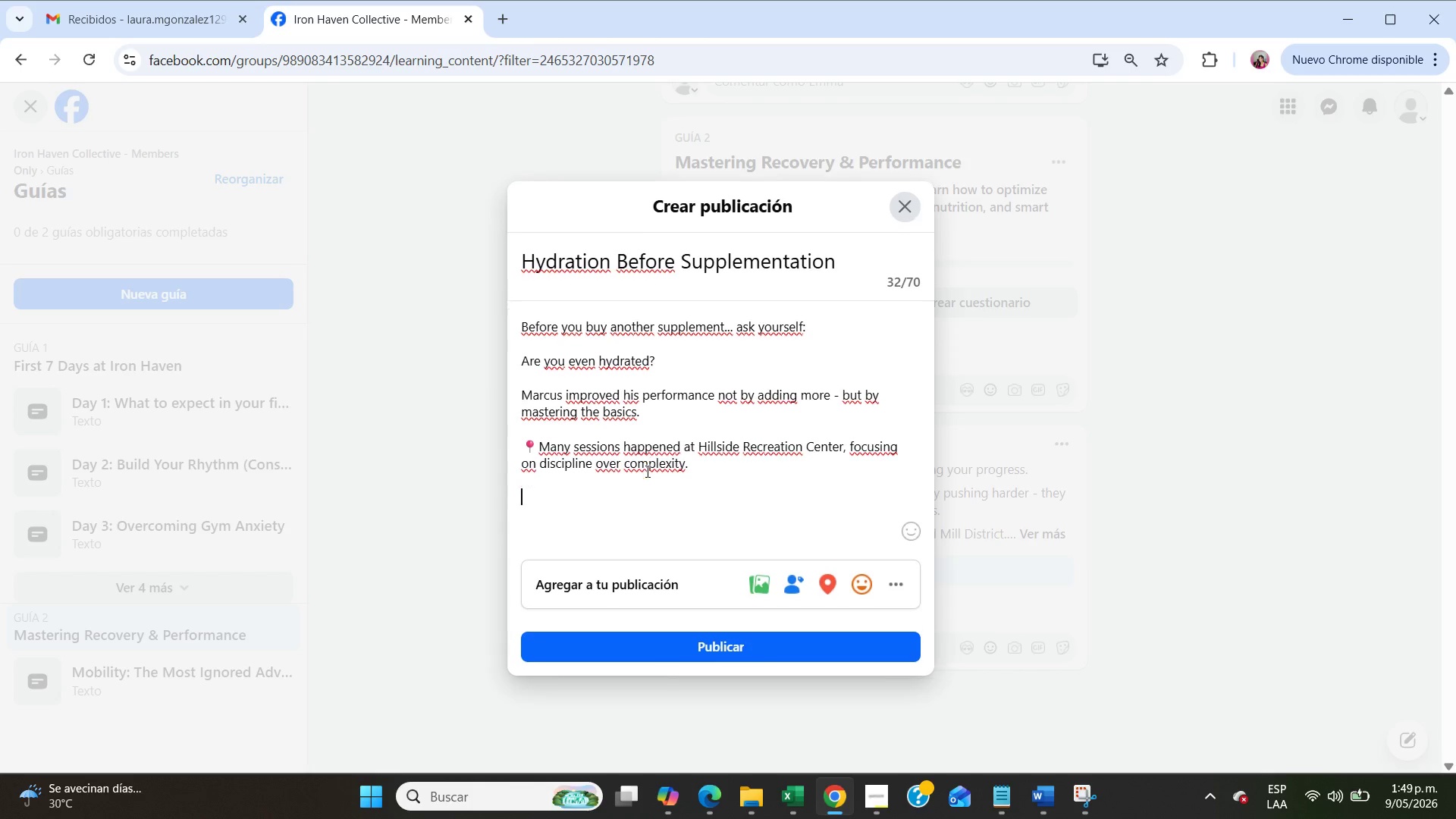 
key(Enter)
 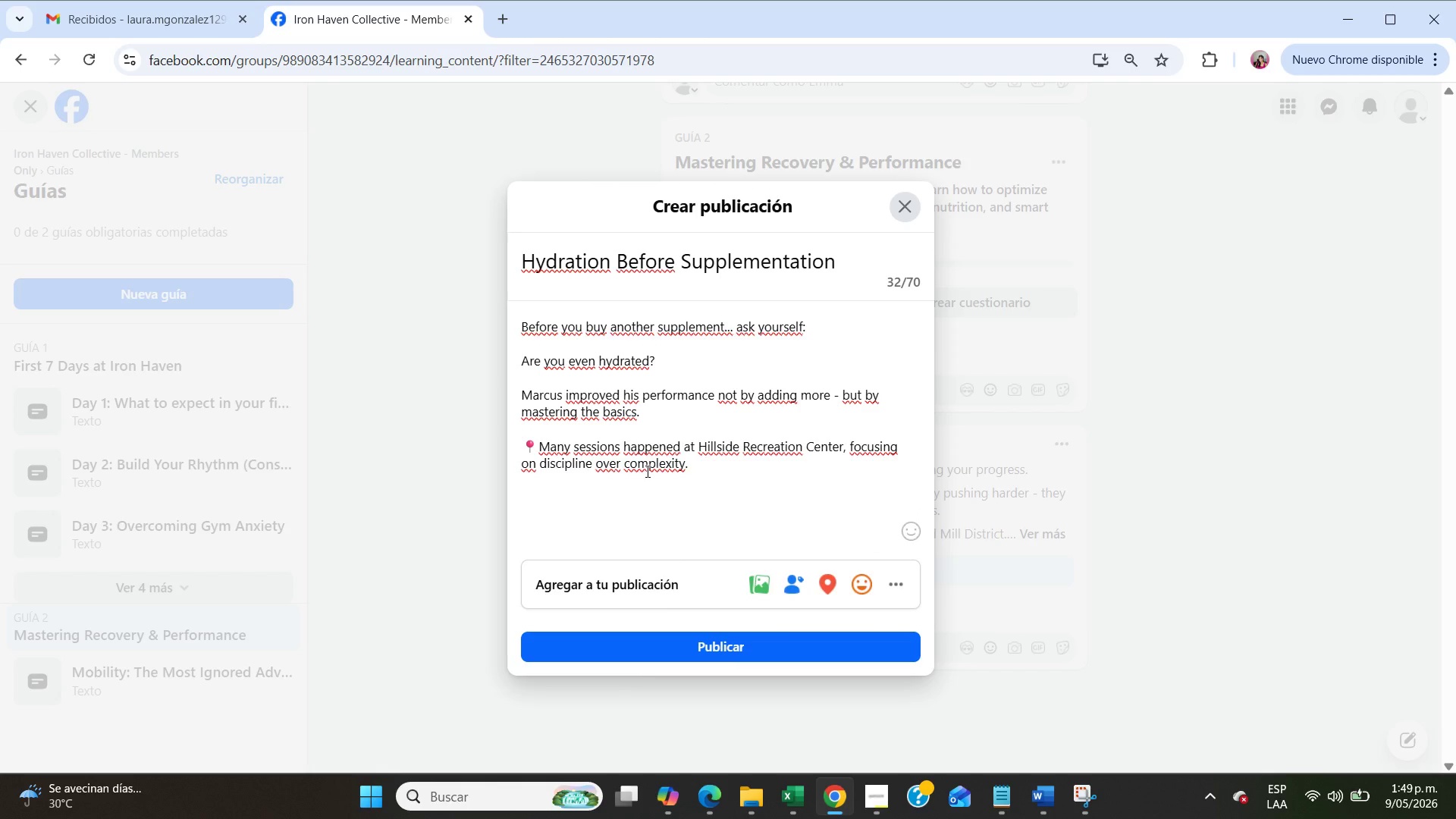 
scroll: coordinate [646, 471], scroll_direction: down, amount: 5.0
 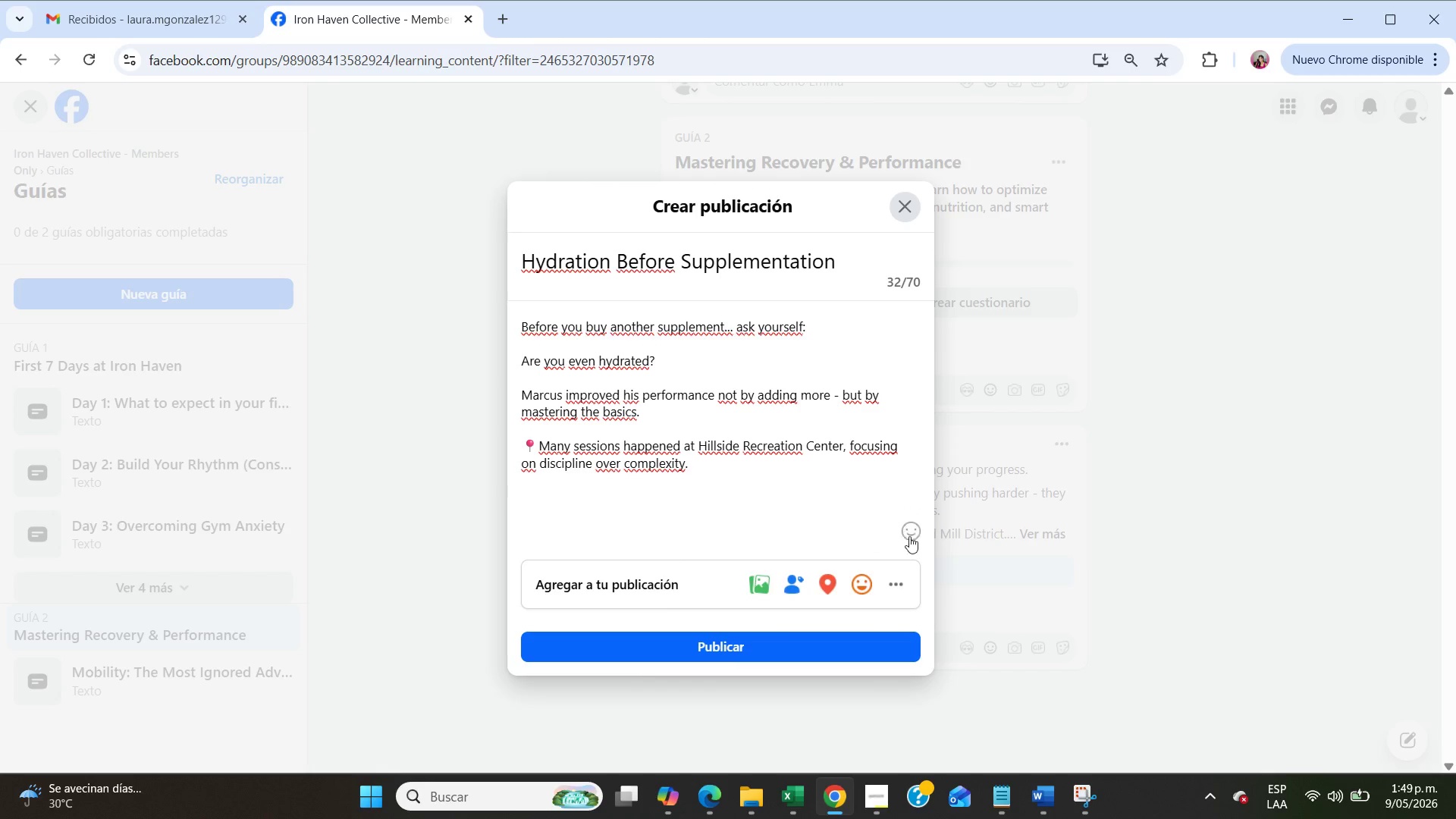 
left_click([912, 535])
 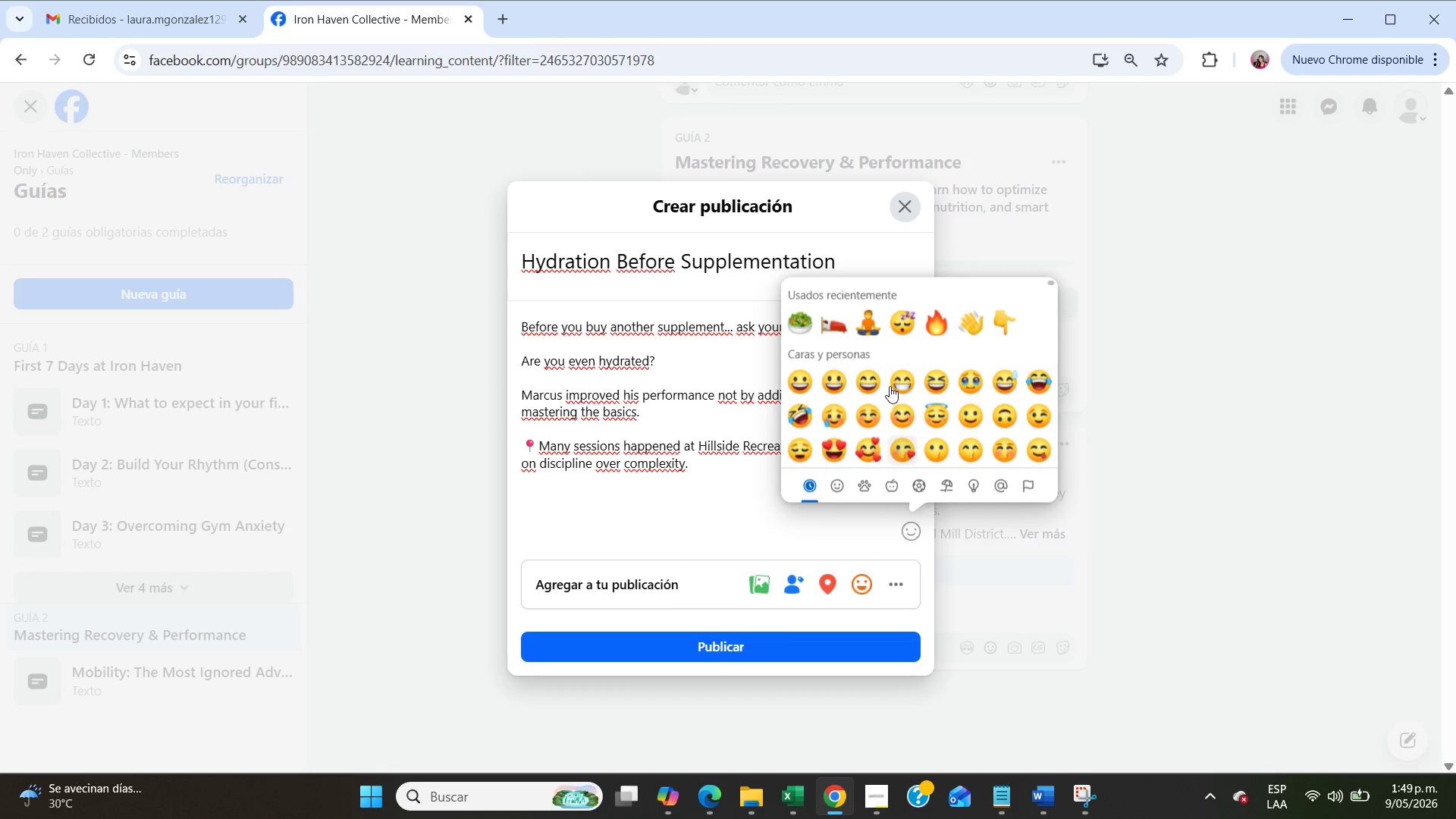 
scroll: coordinate [893, 376], scroll_direction: down, amount: 39.0
 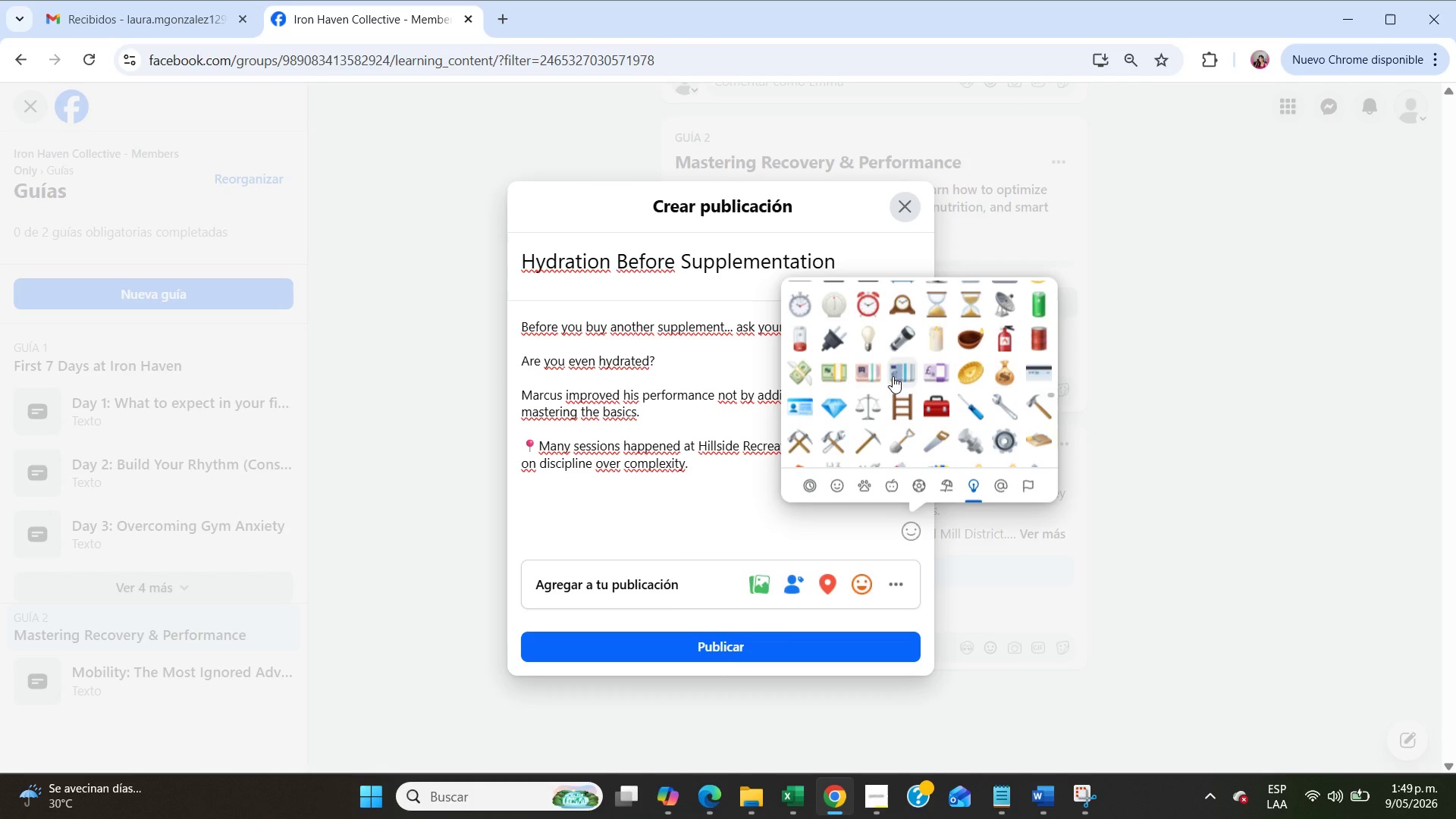 
left_click([876, 341])
 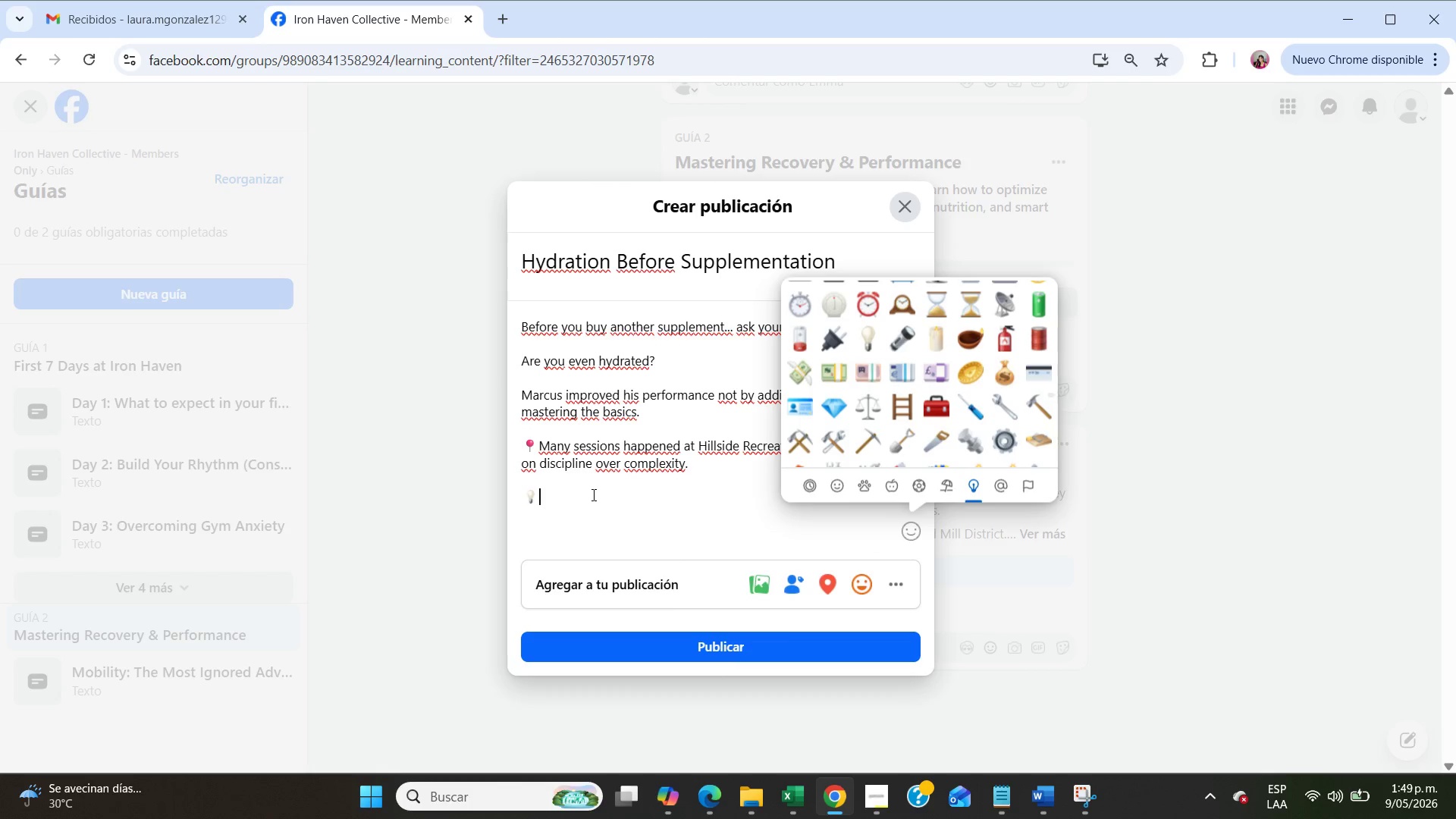 
left_click([589, 496])
 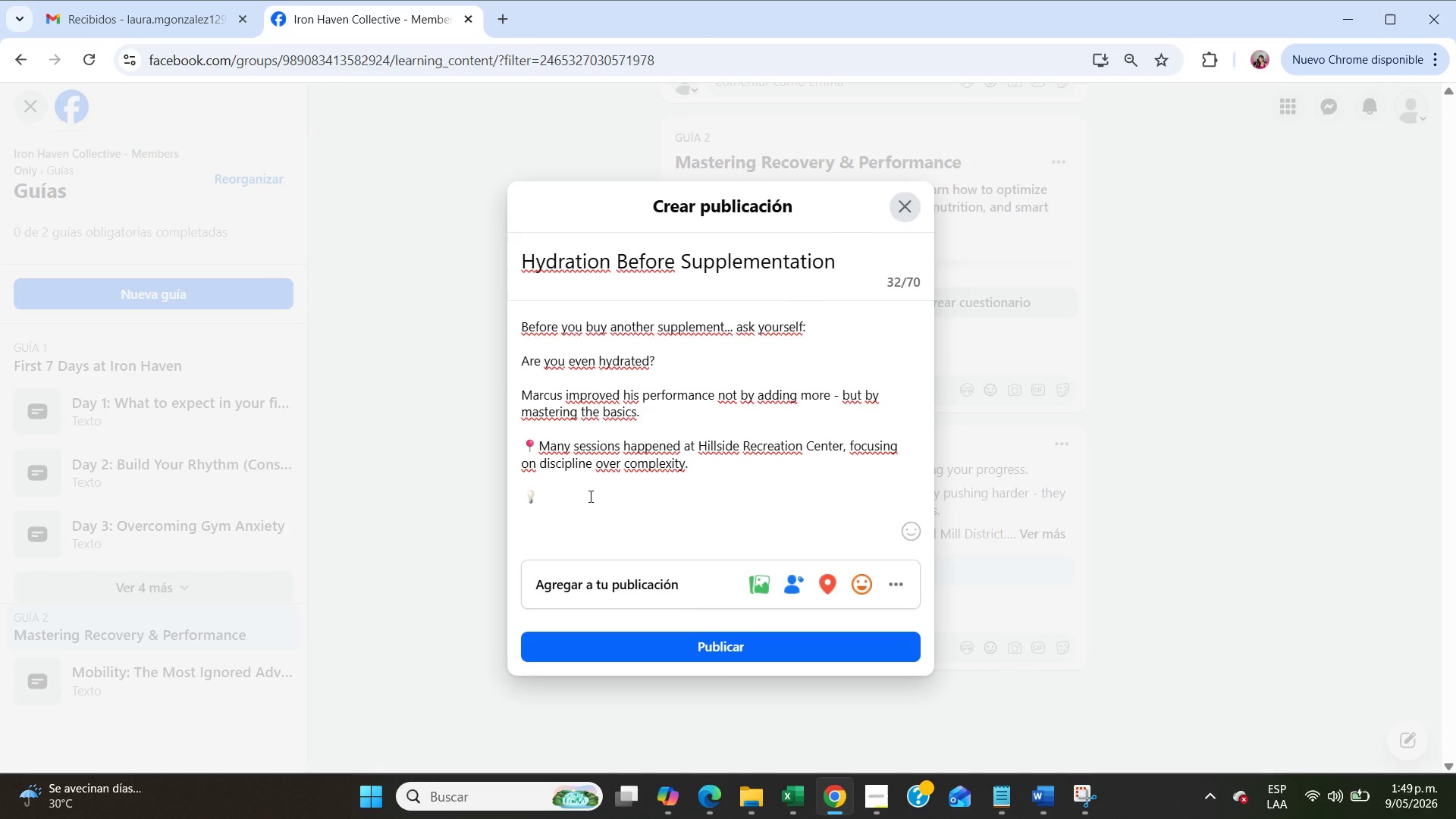 
type( Today[s foucs>)
 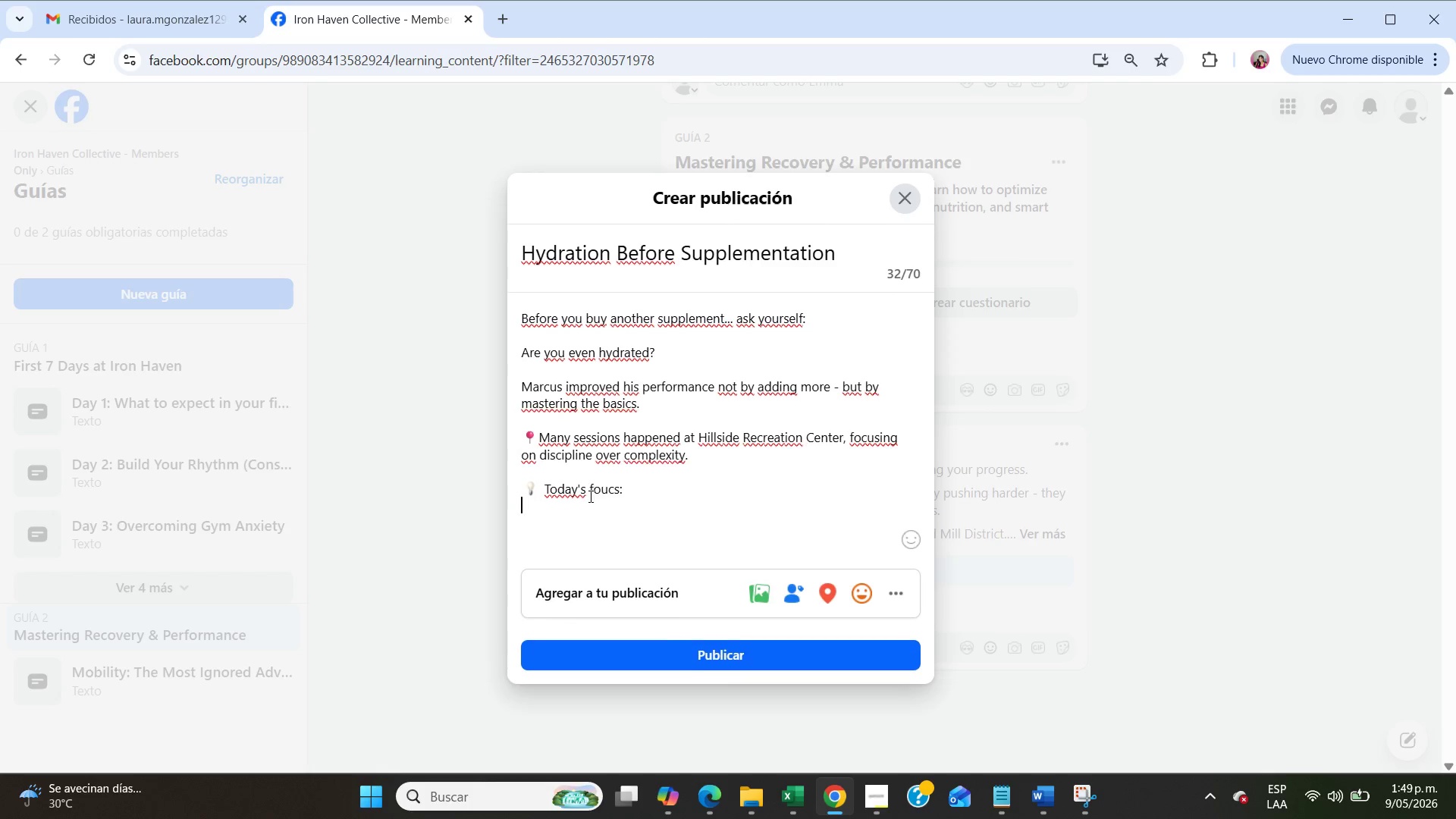 
key(Enter)
 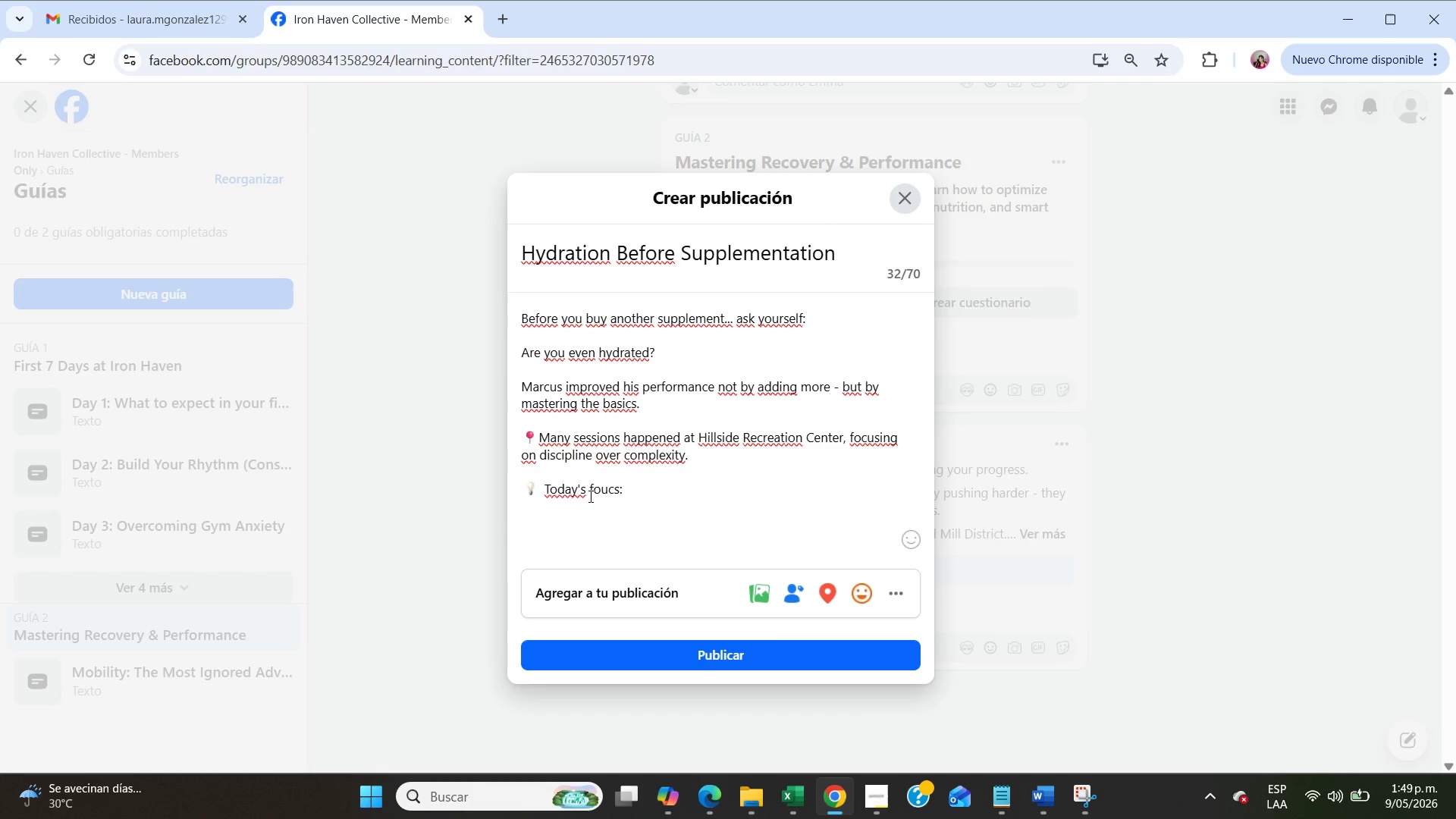 
scroll: coordinate [589, 496], scroll_direction: down, amount: 4.0
 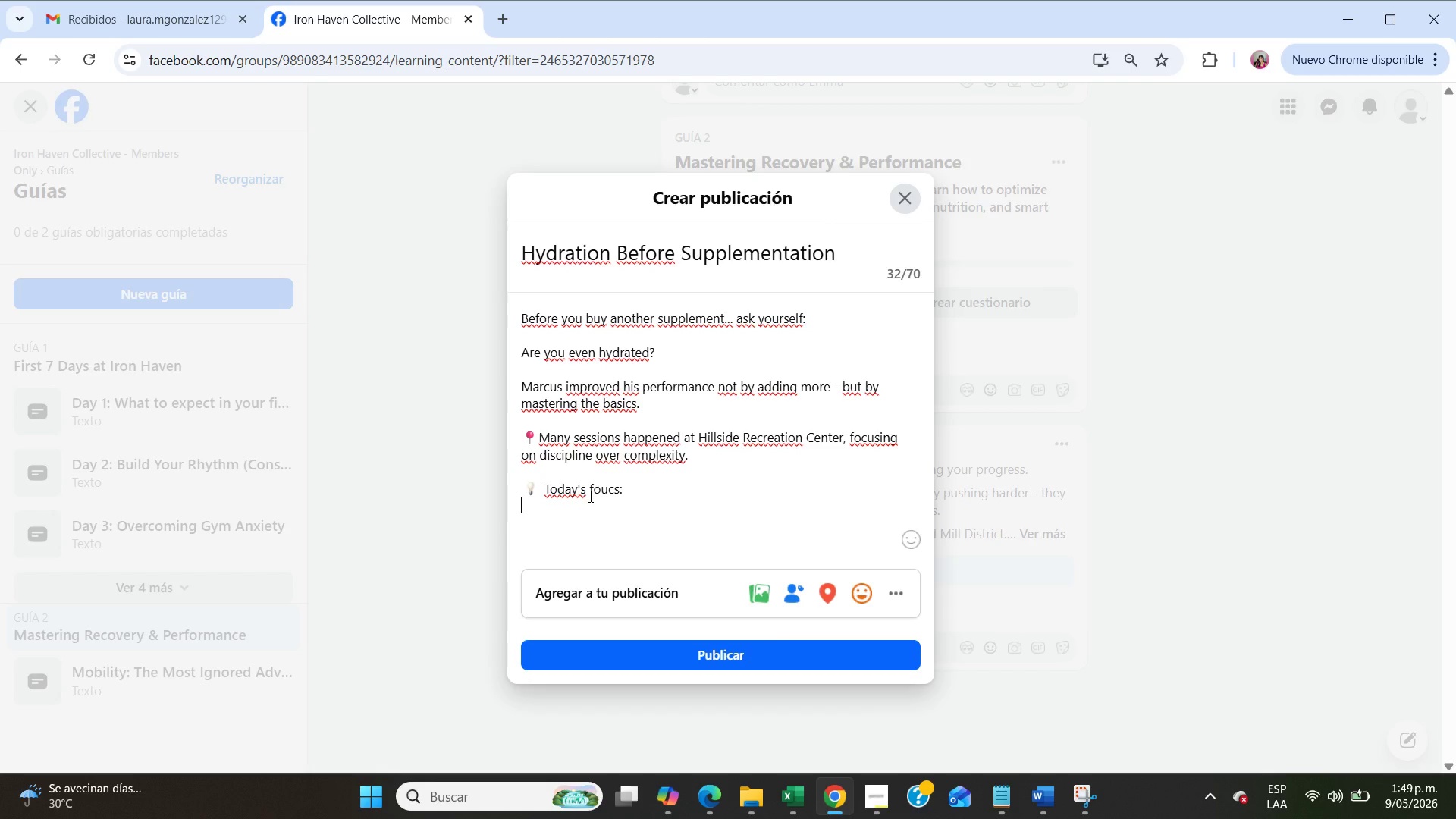 
type(Hydration directly impacts your ability to reach your netx PR *Personal Record(.)
 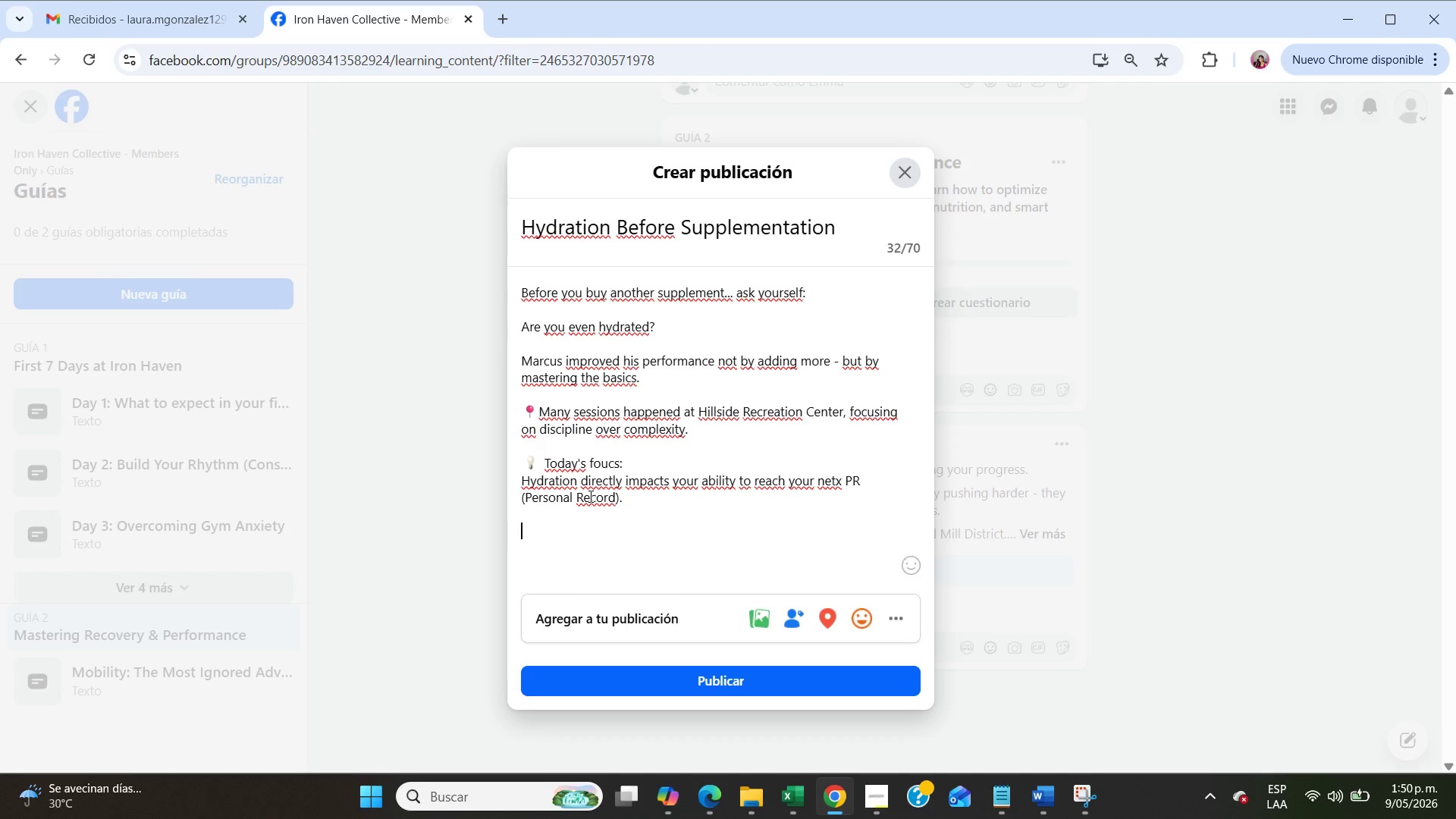 
 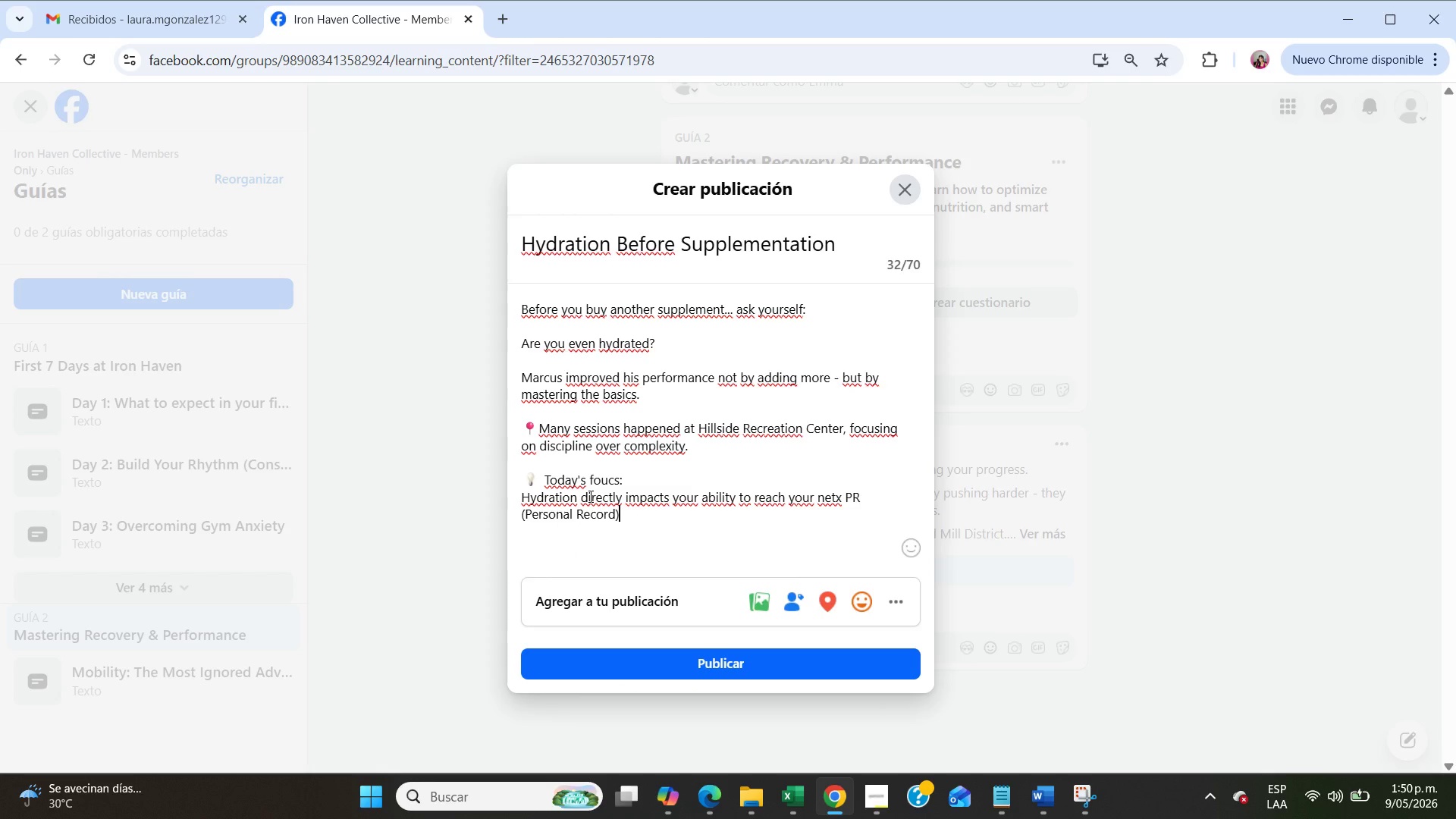 
key(Enter)
 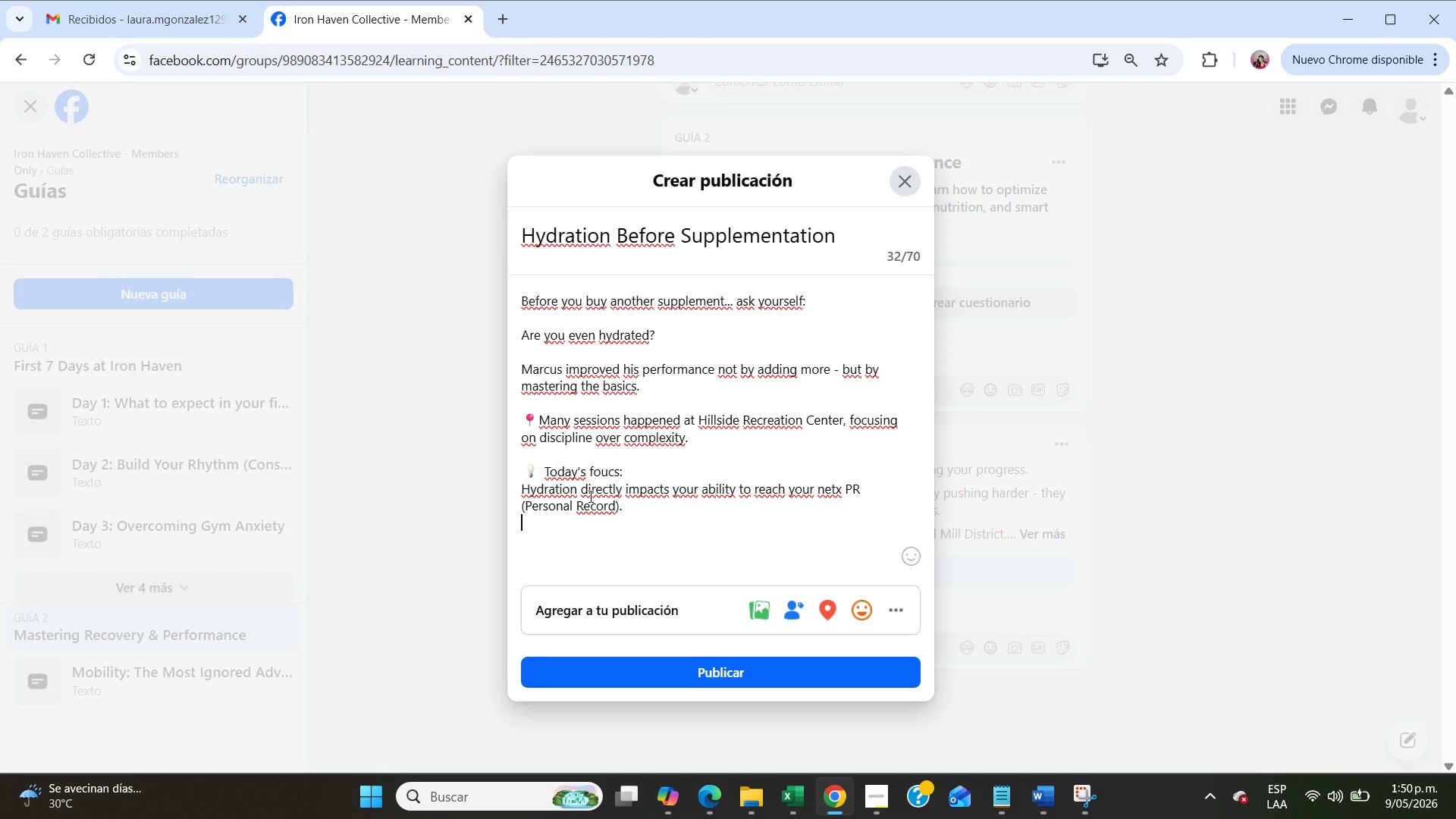 
key(Enter)
 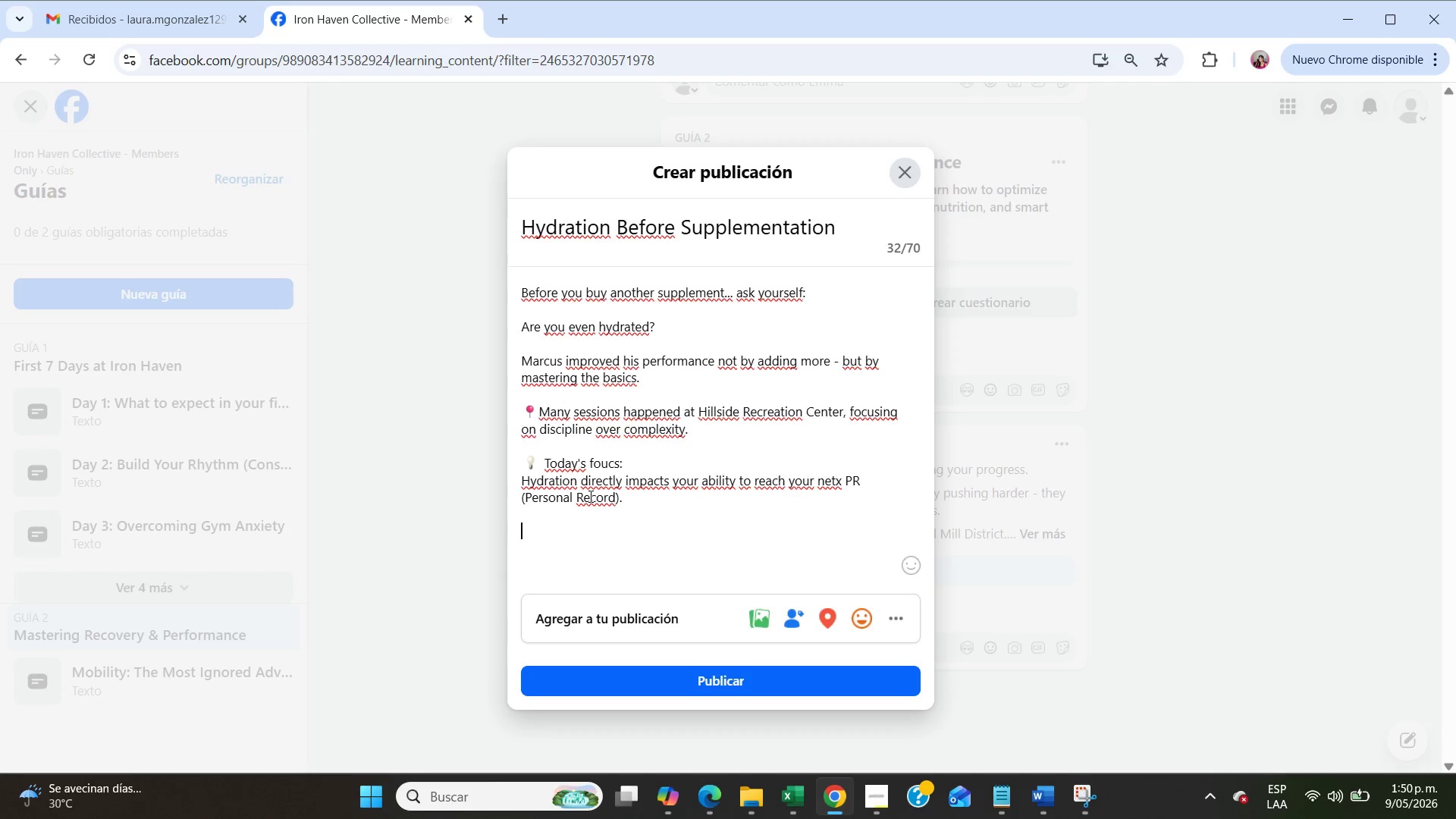 
type(Keep it simple>)
 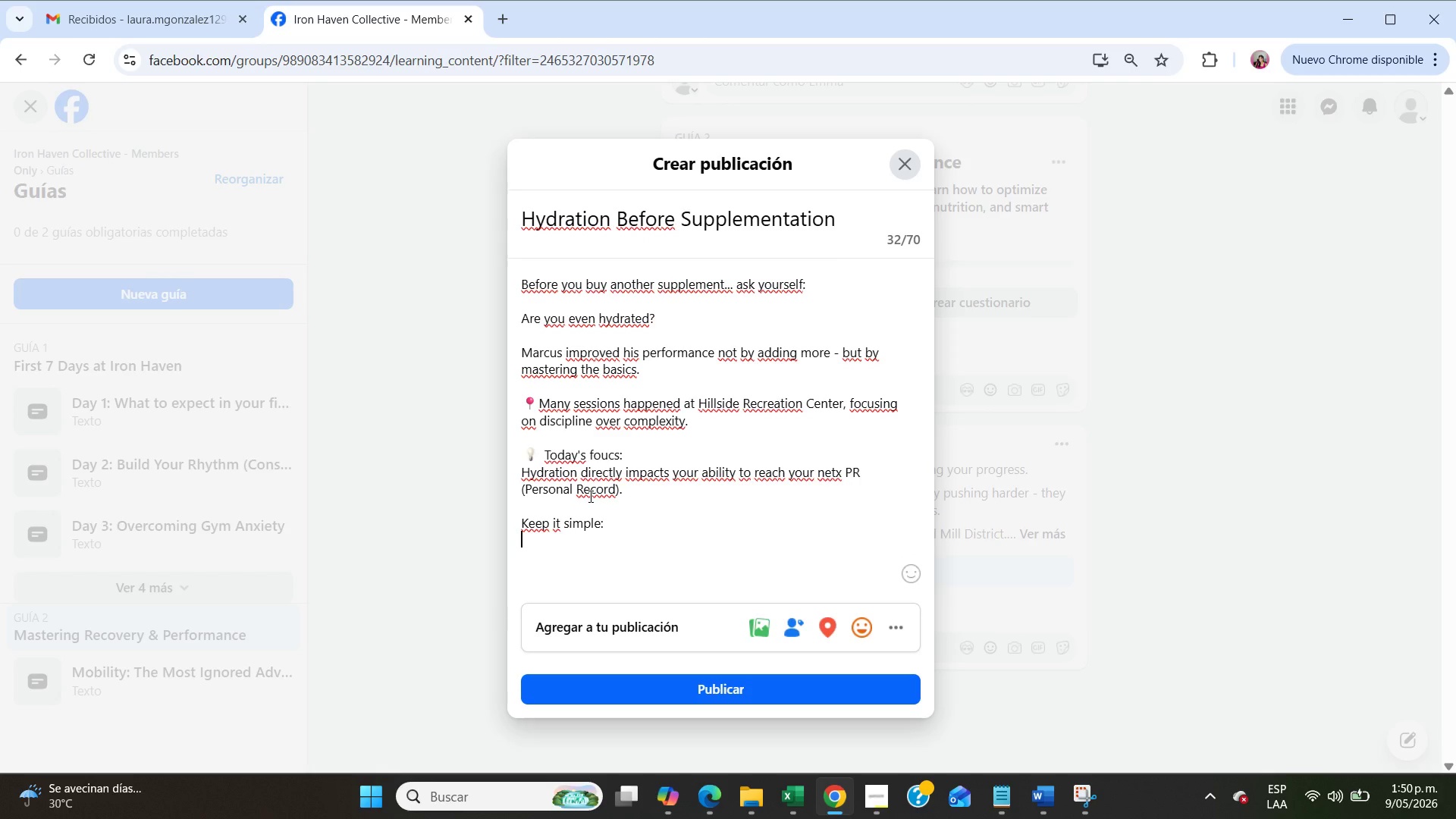 
 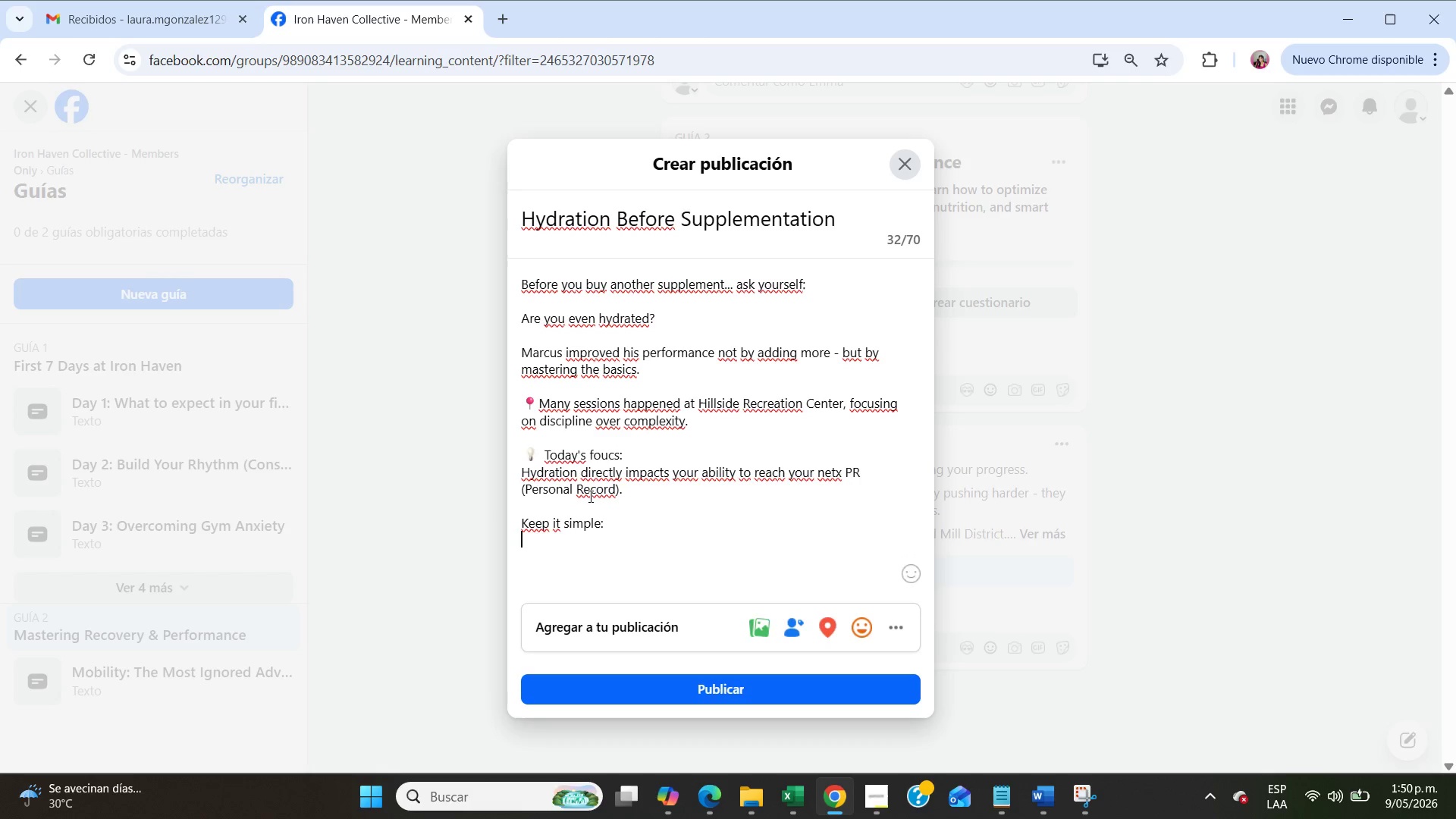 
key(Enter)
 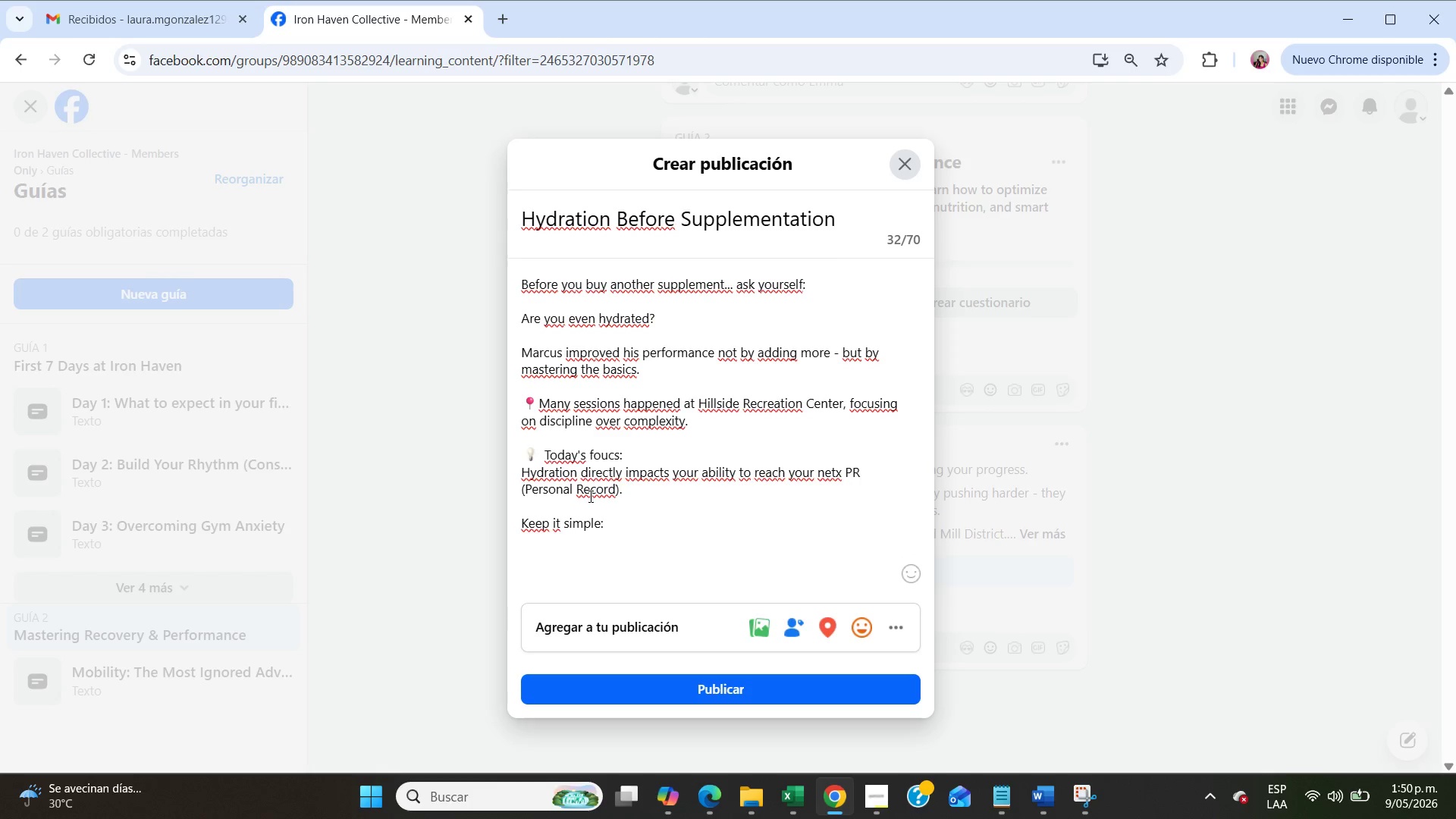 
type(- Water first)
 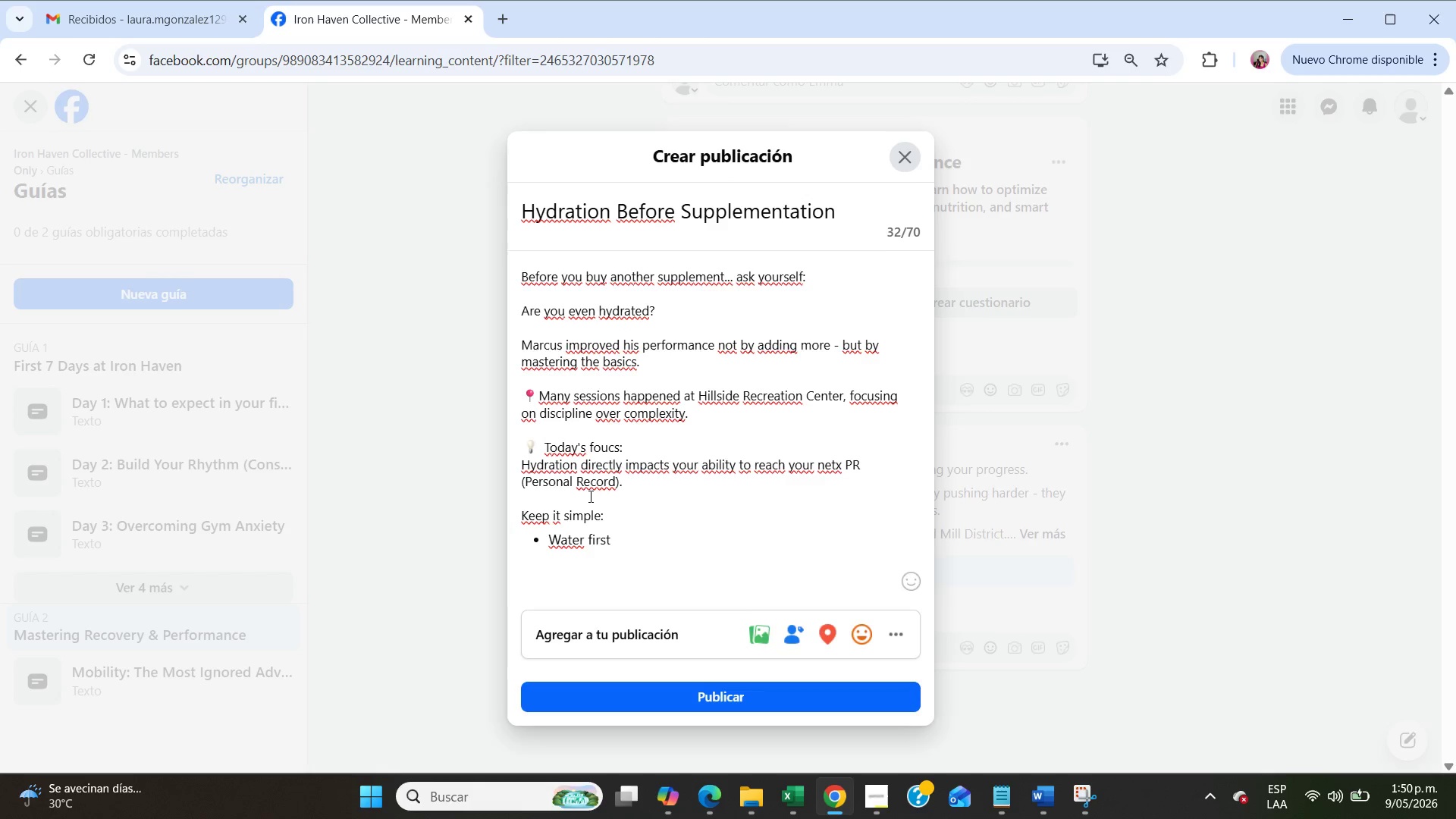 
key(Enter)
 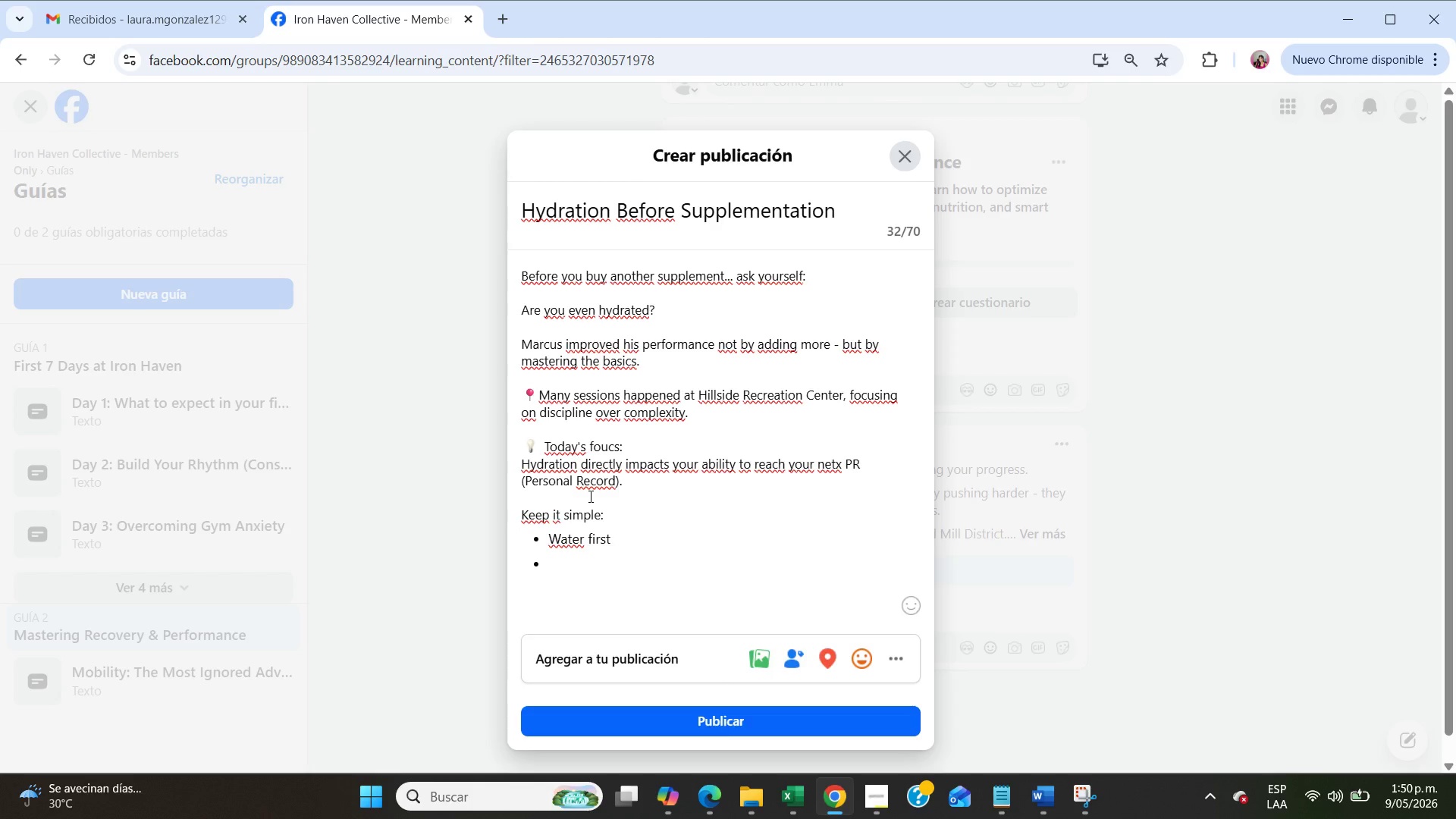 
type(Consistency second)
 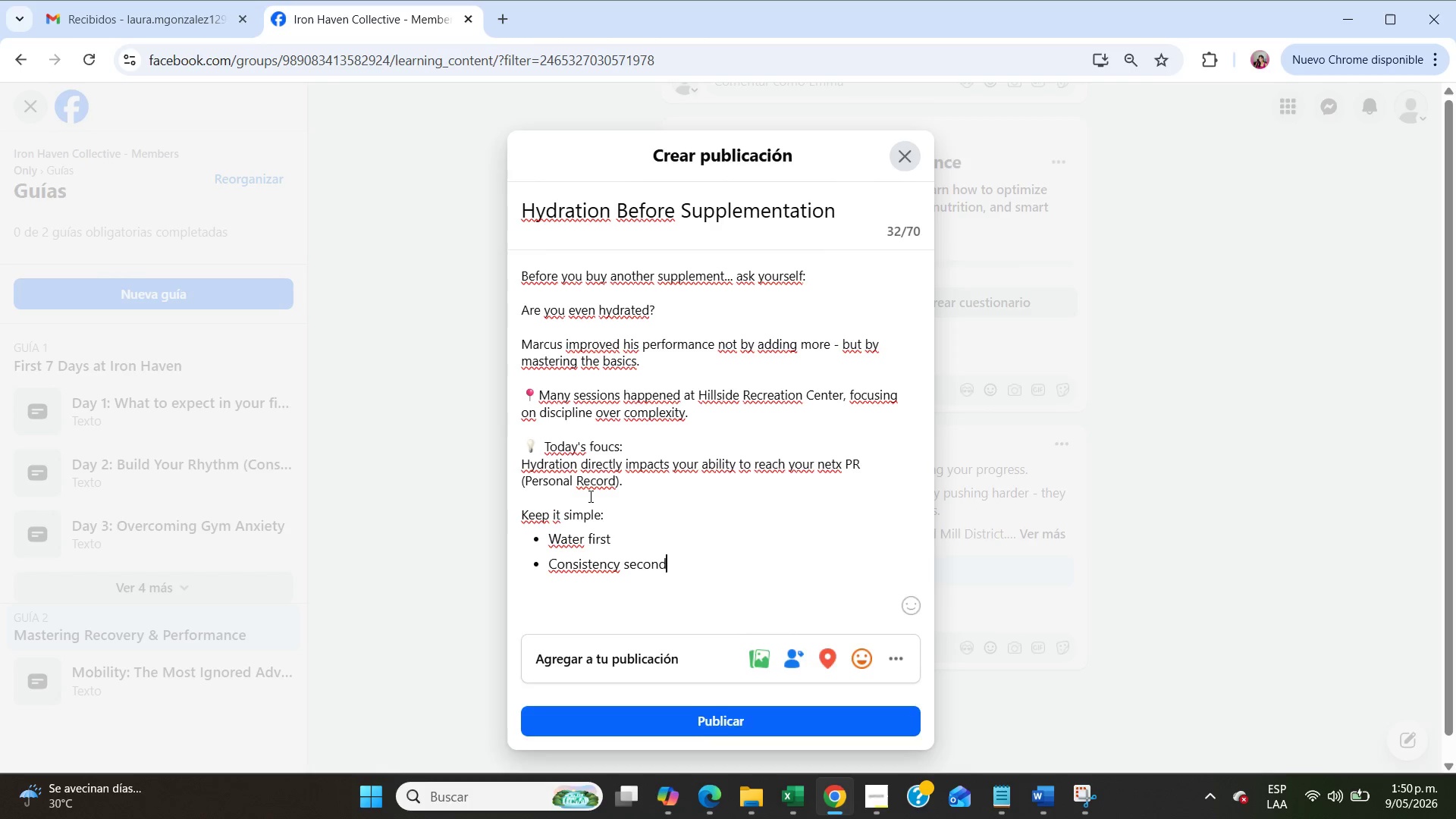 
key(Enter)
 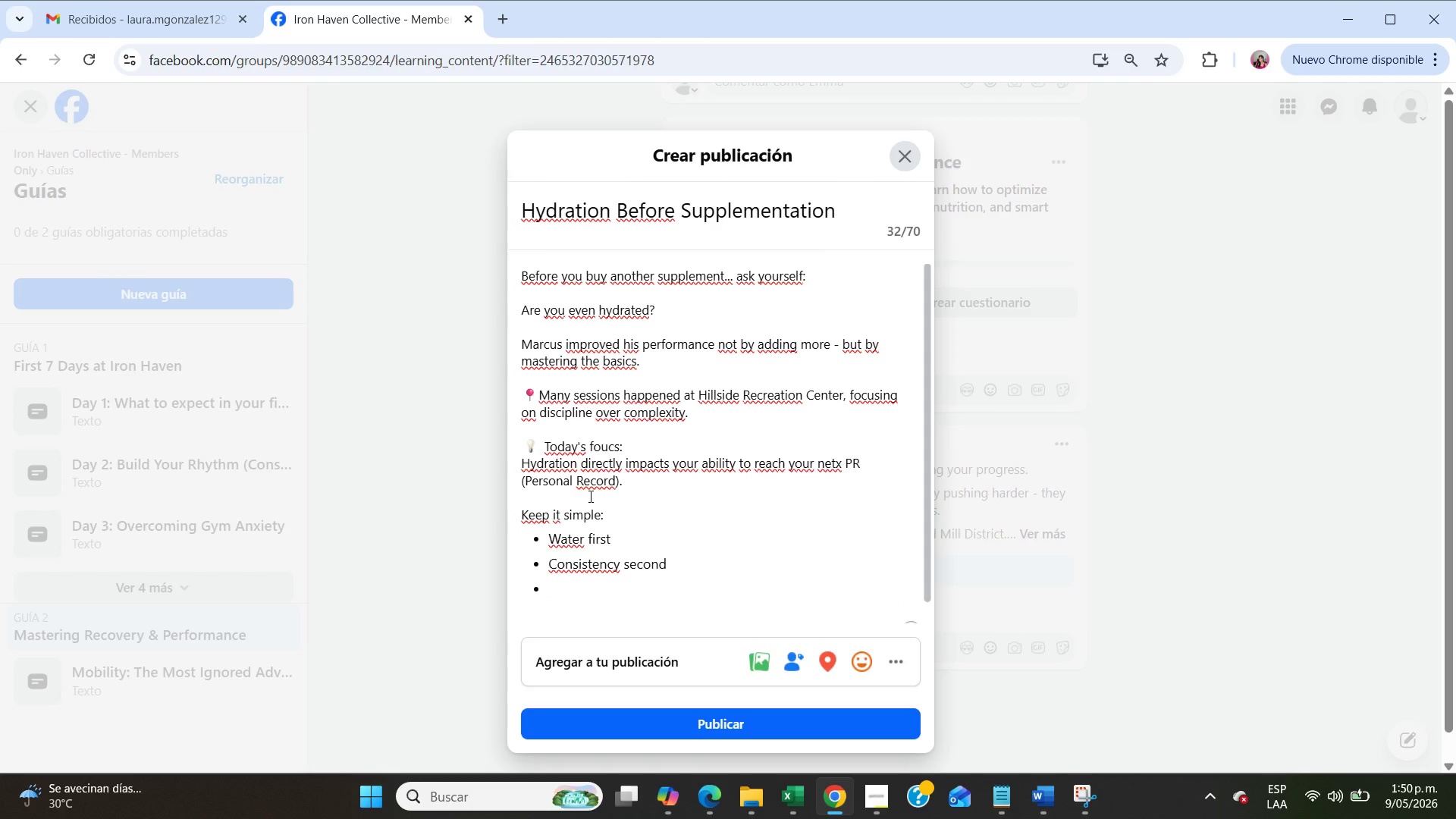 
type(Supplements last)
 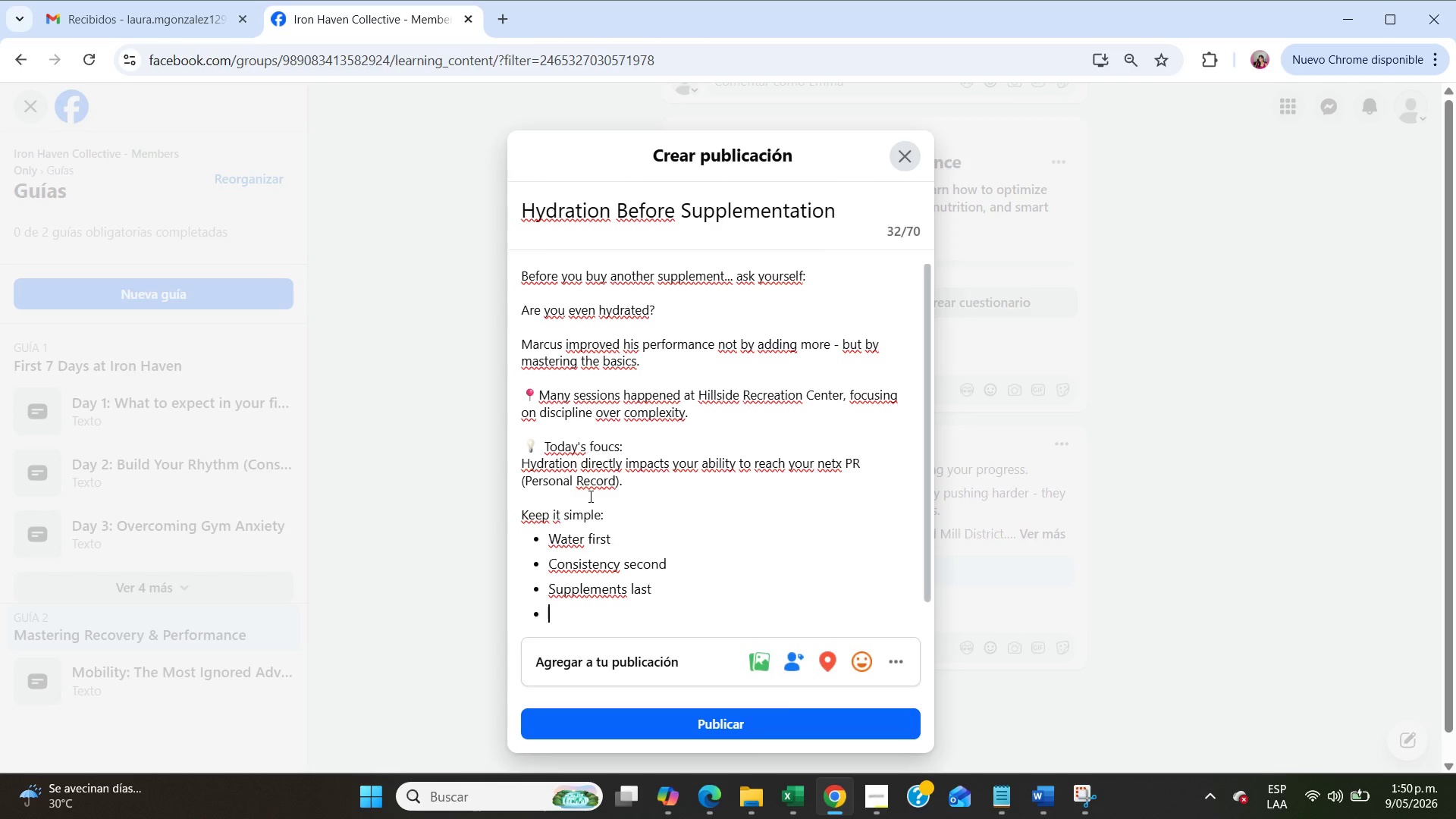 
key(Enter)
 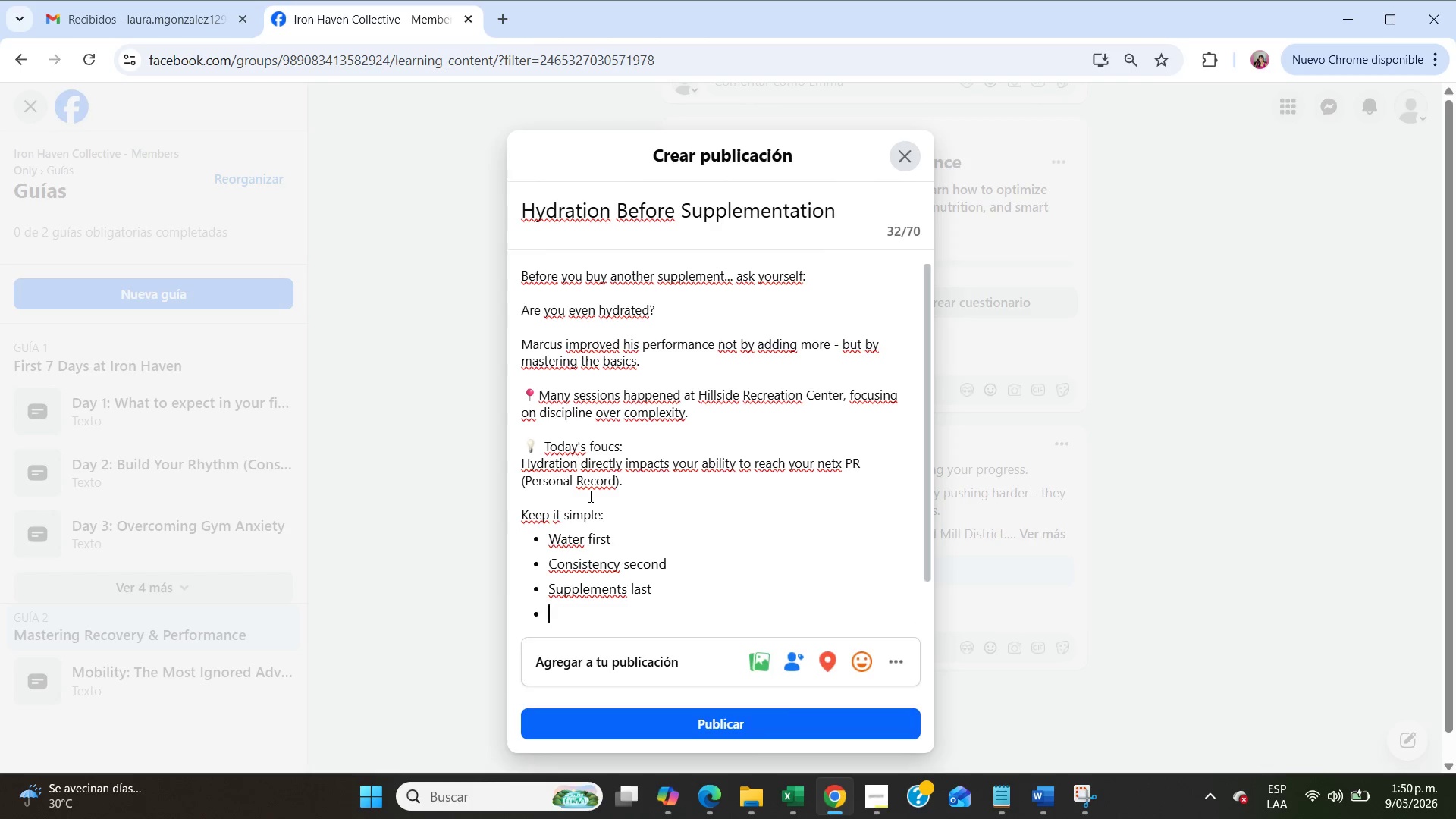 
key(Enter)
 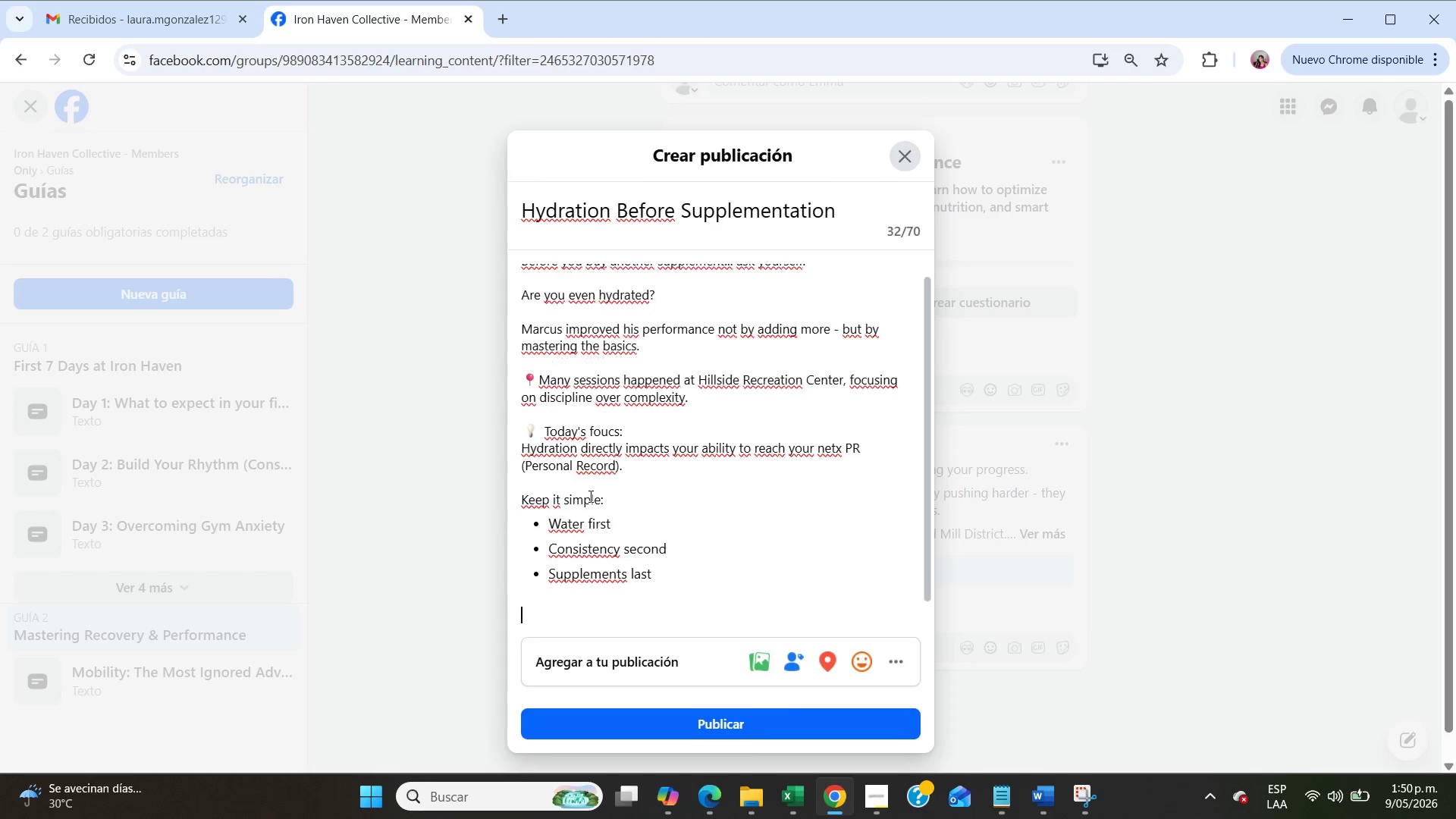 
key(Enter)
 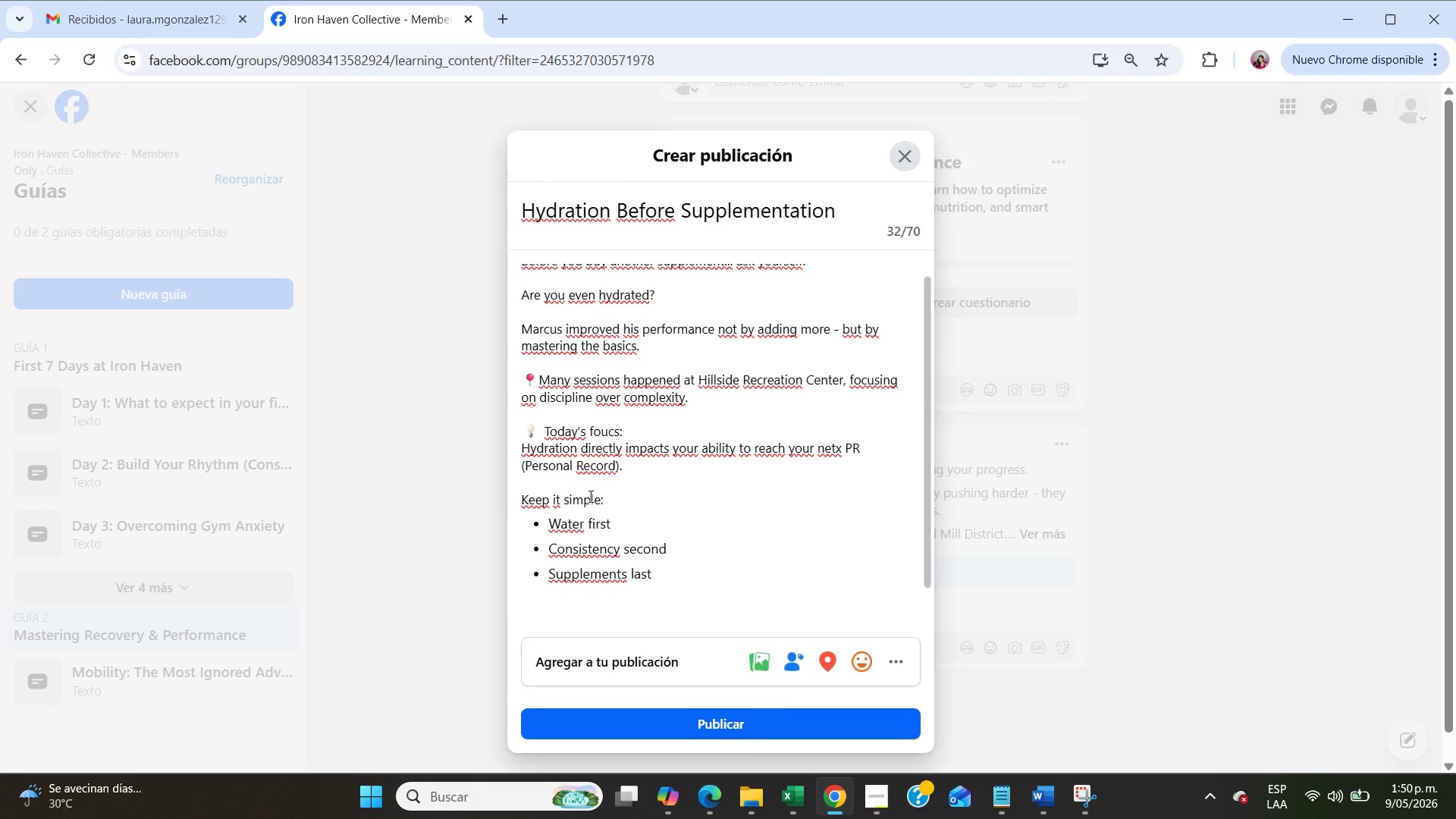 
scroll: coordinate [817, 564], scroll_direction: down, amount: 4.0
 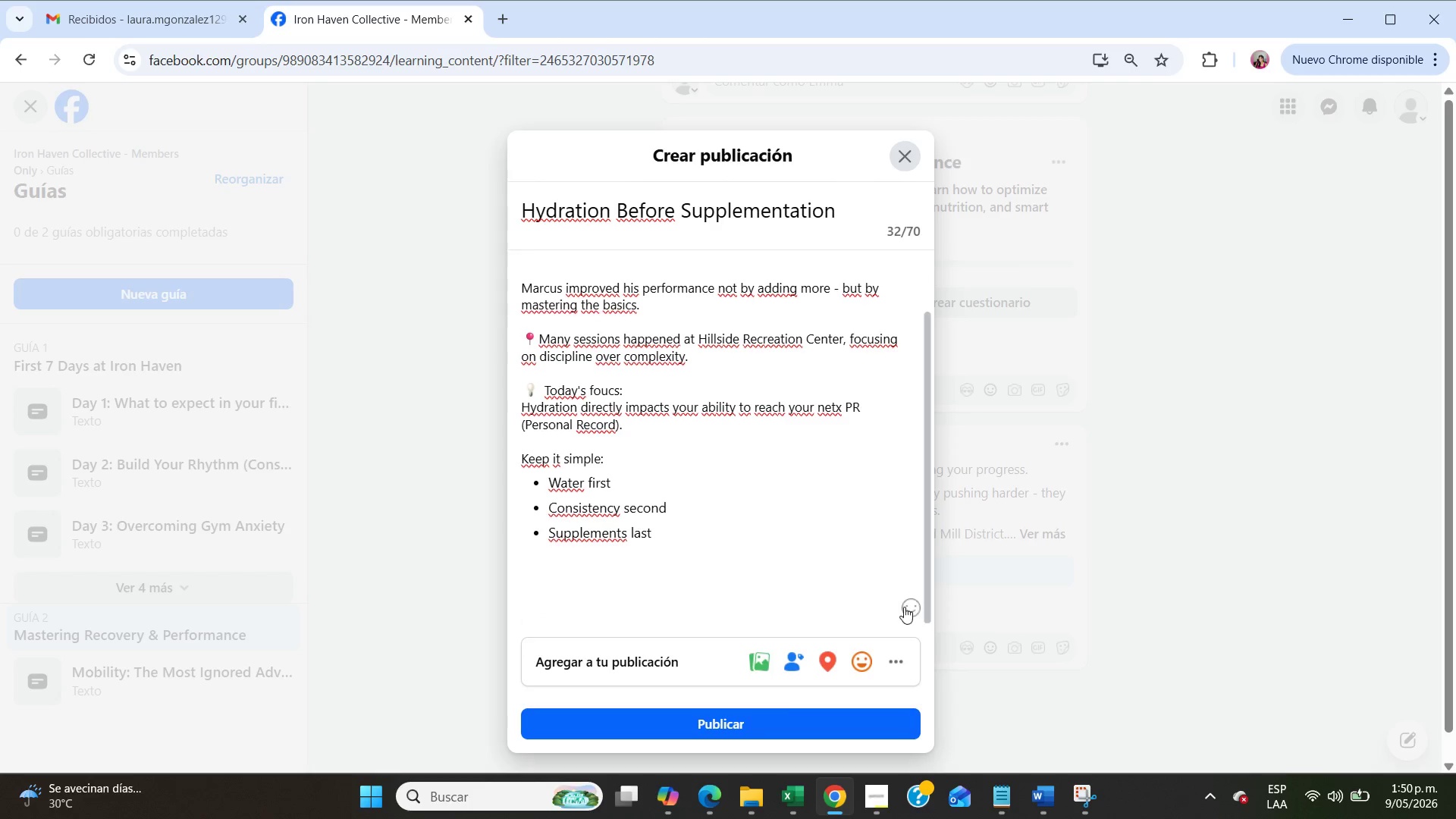 
left_click([905, 607])
 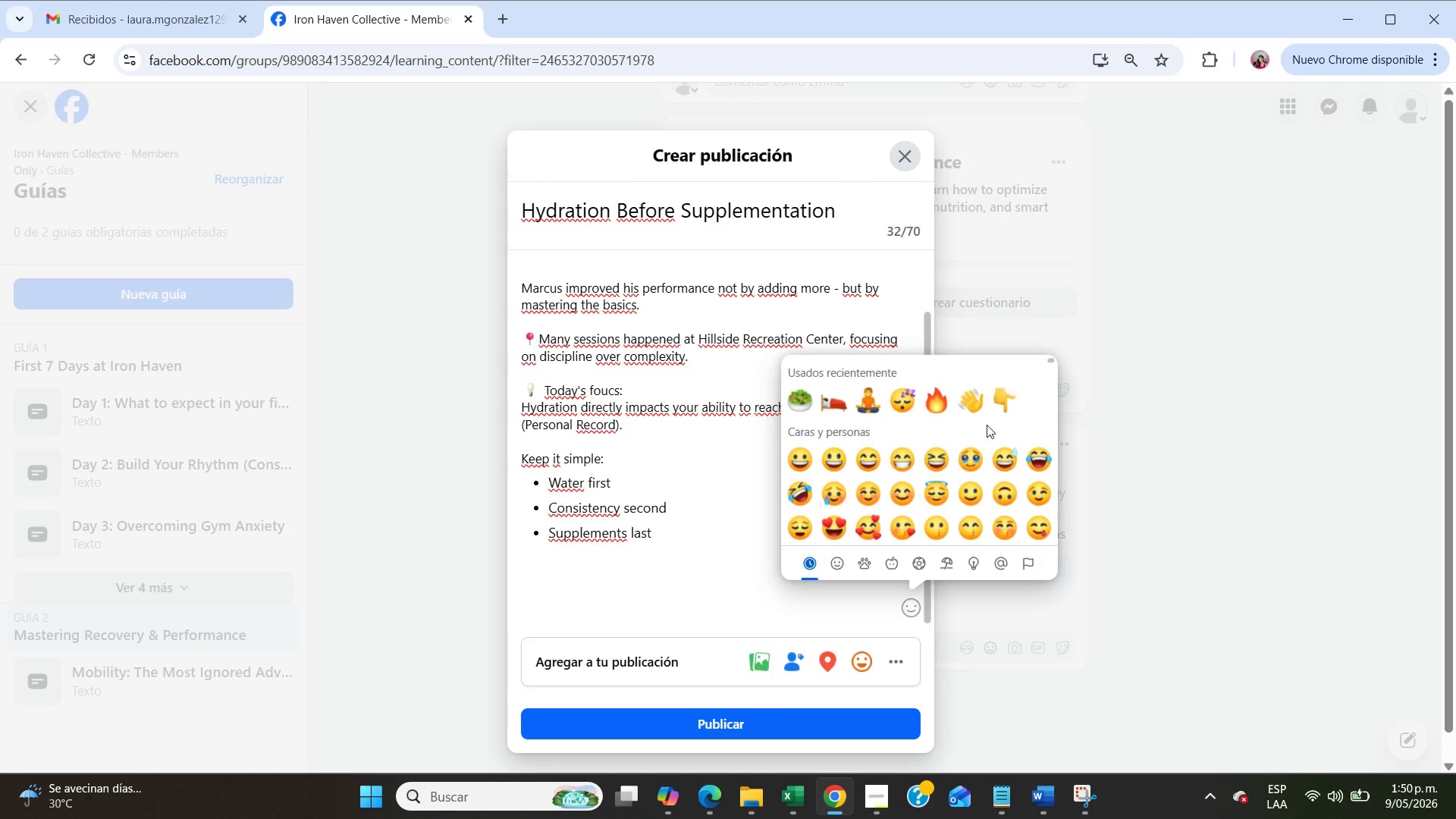 
left_click([996, 406])
 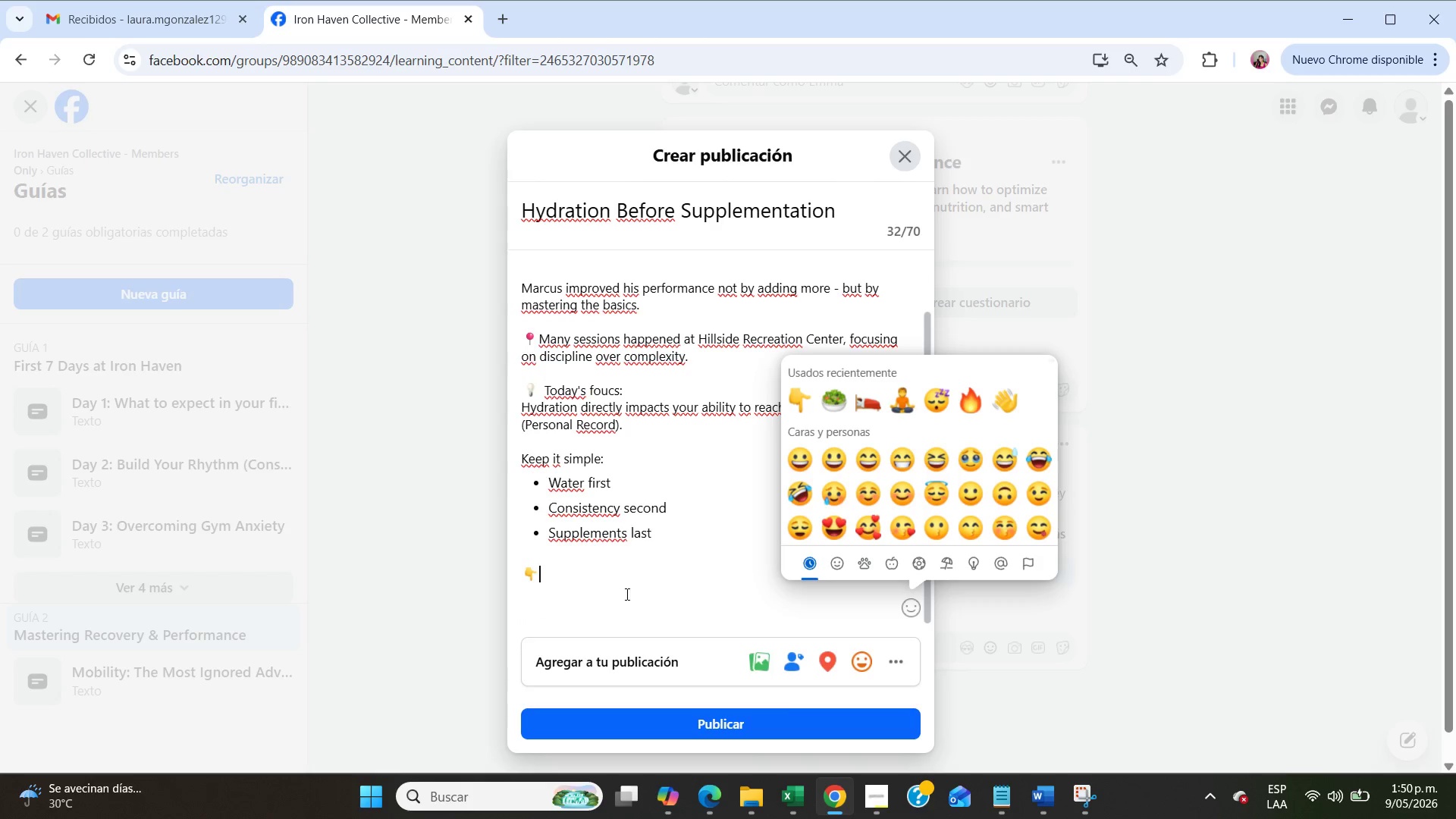 
left_click([613, 585])
 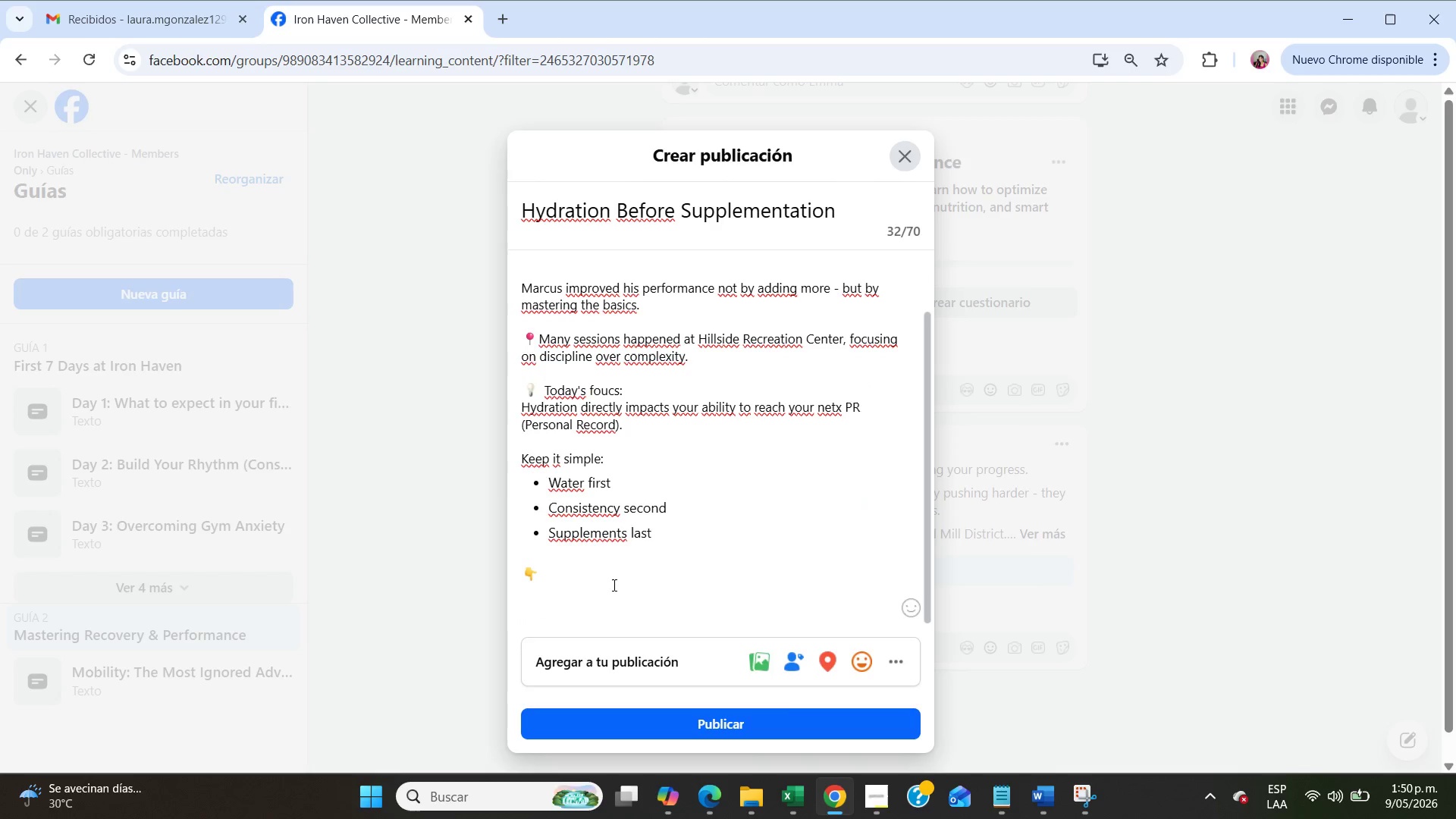 
key(NumpadEnter)
type(What[s your daily water intake like{)
 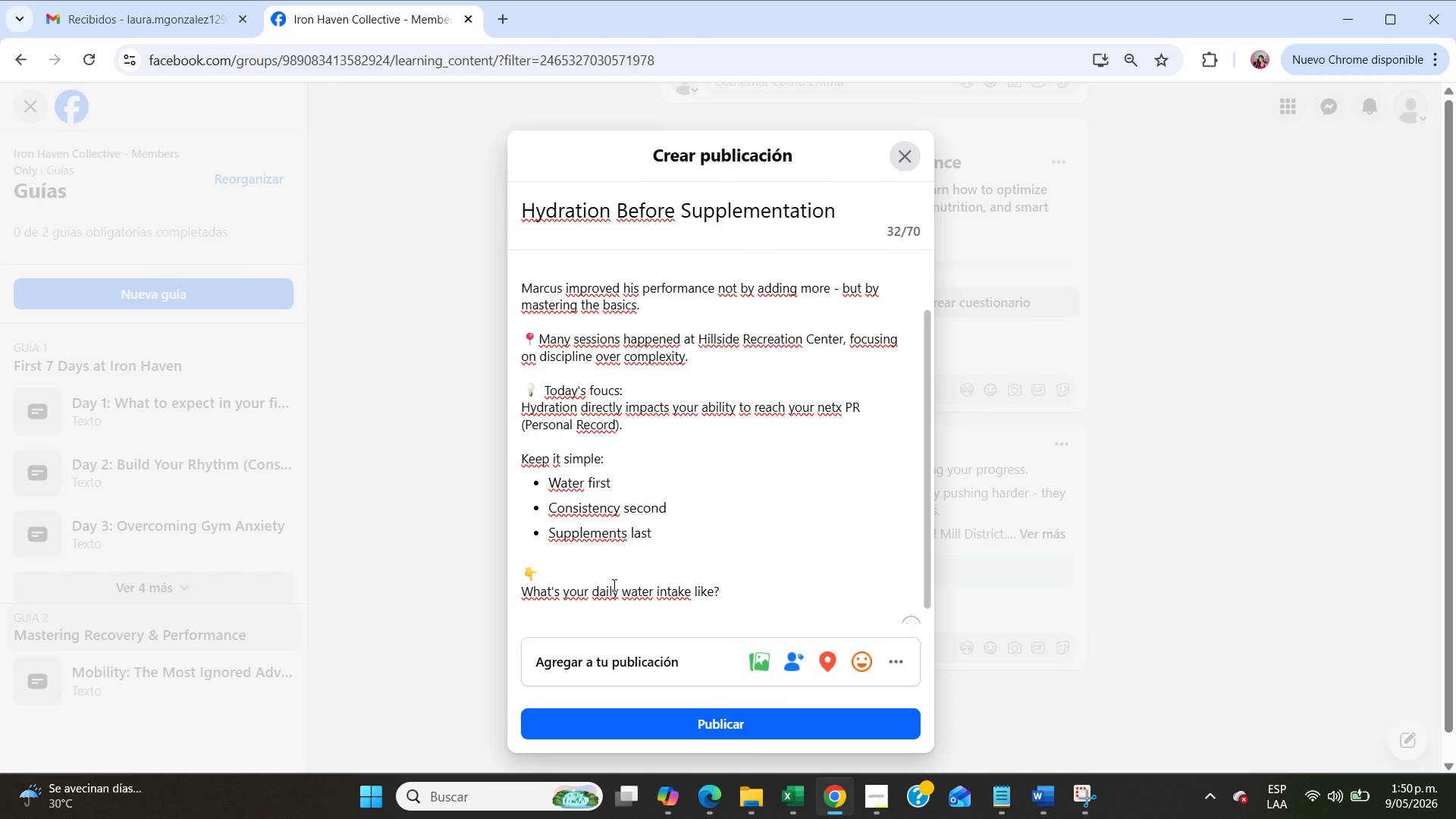 
scroll: coordinate [613, 585], scroll_direction: down, amount: 4.0
 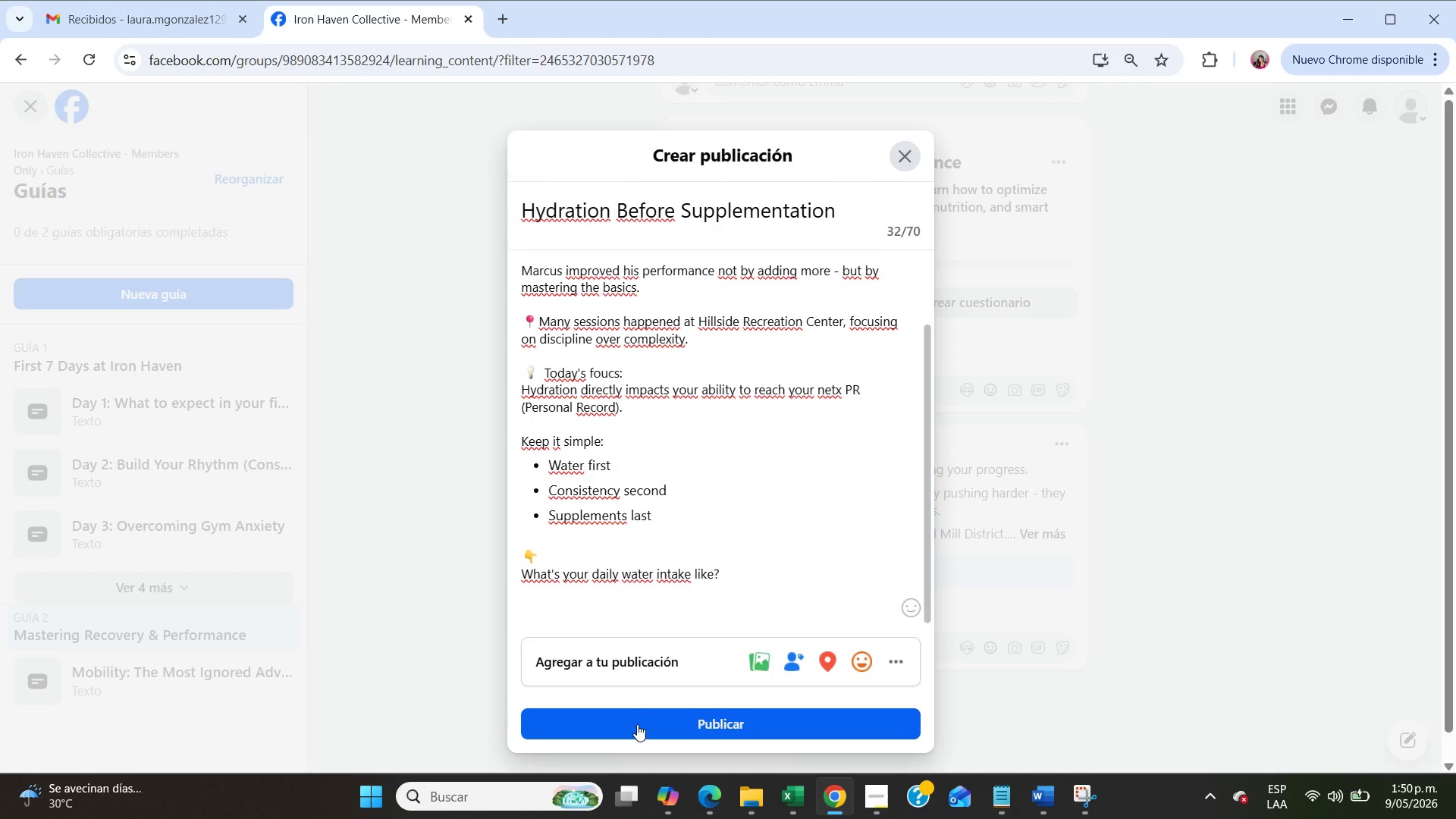 
left_click([637, 723])
 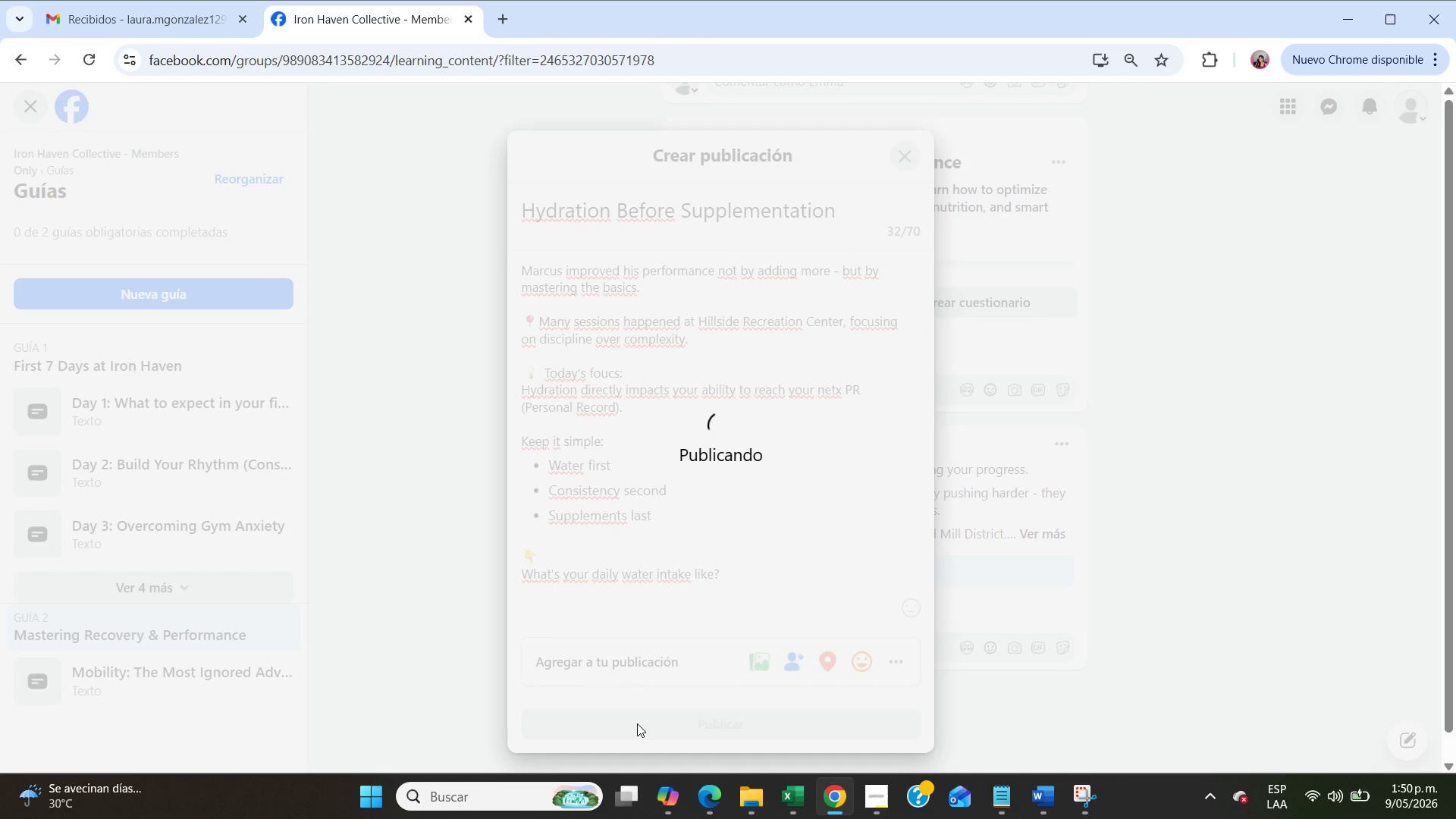 
wait(8.05)
 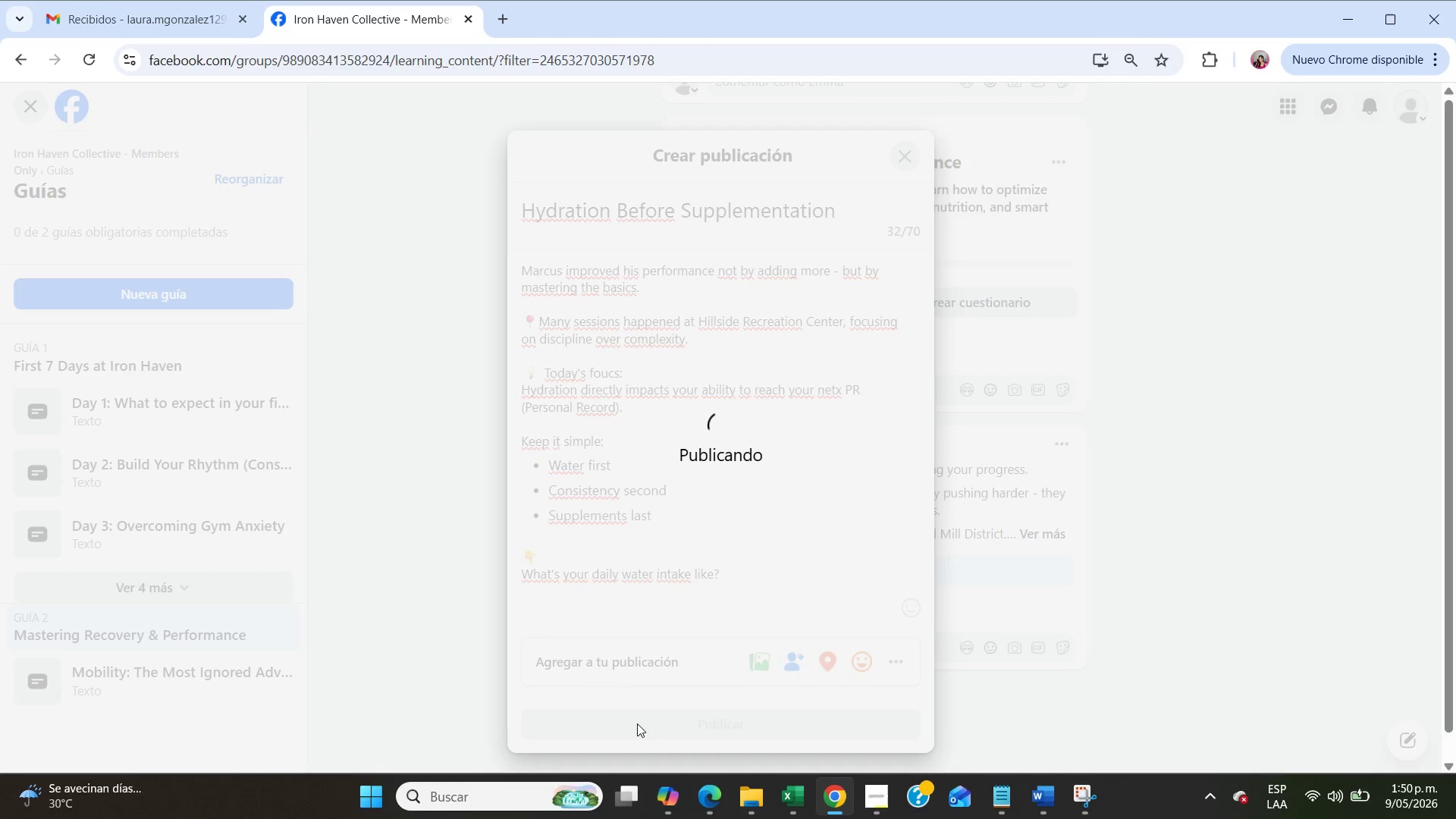 
left_click([877, 786])